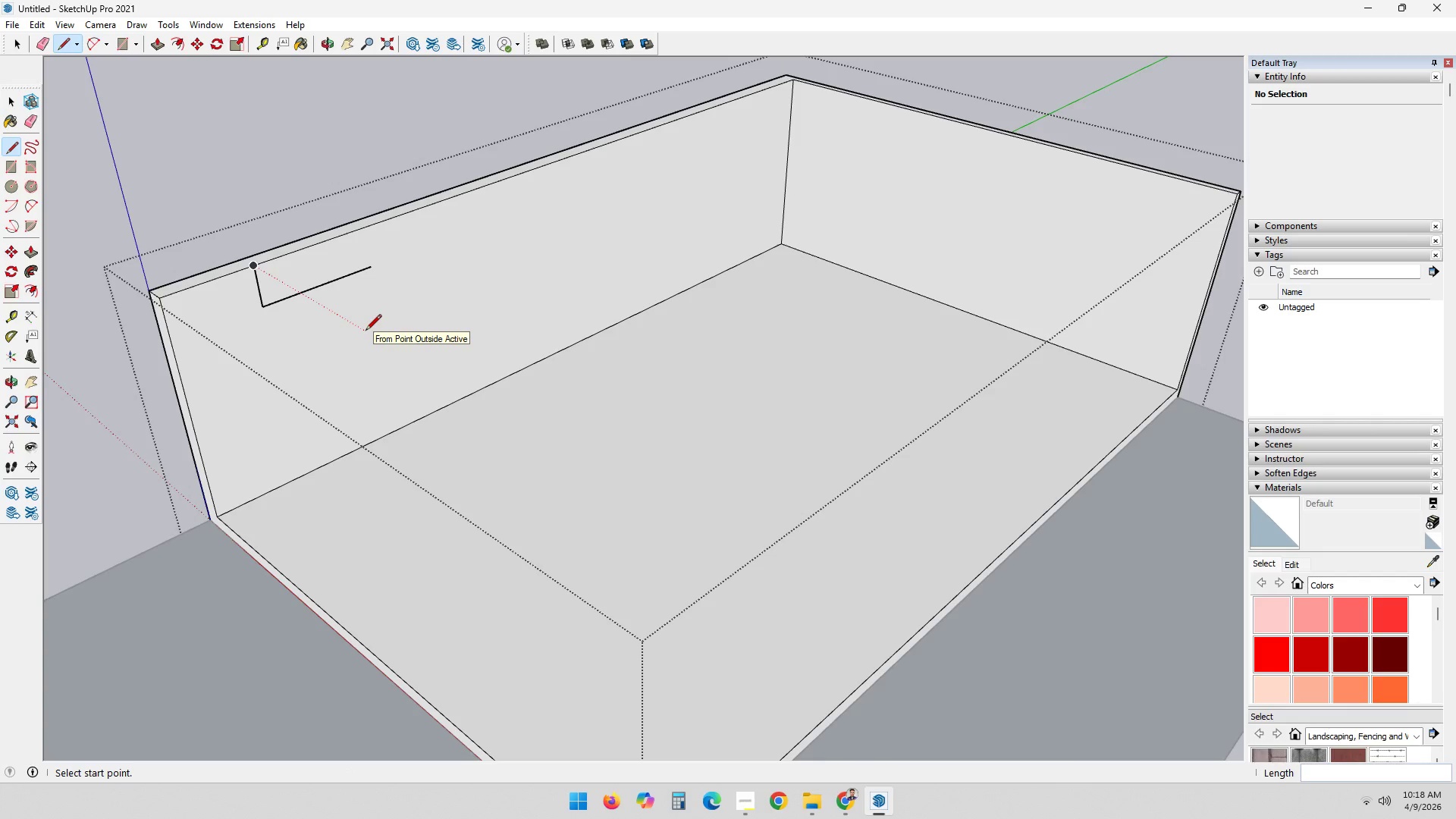 
key(Control+Z)
 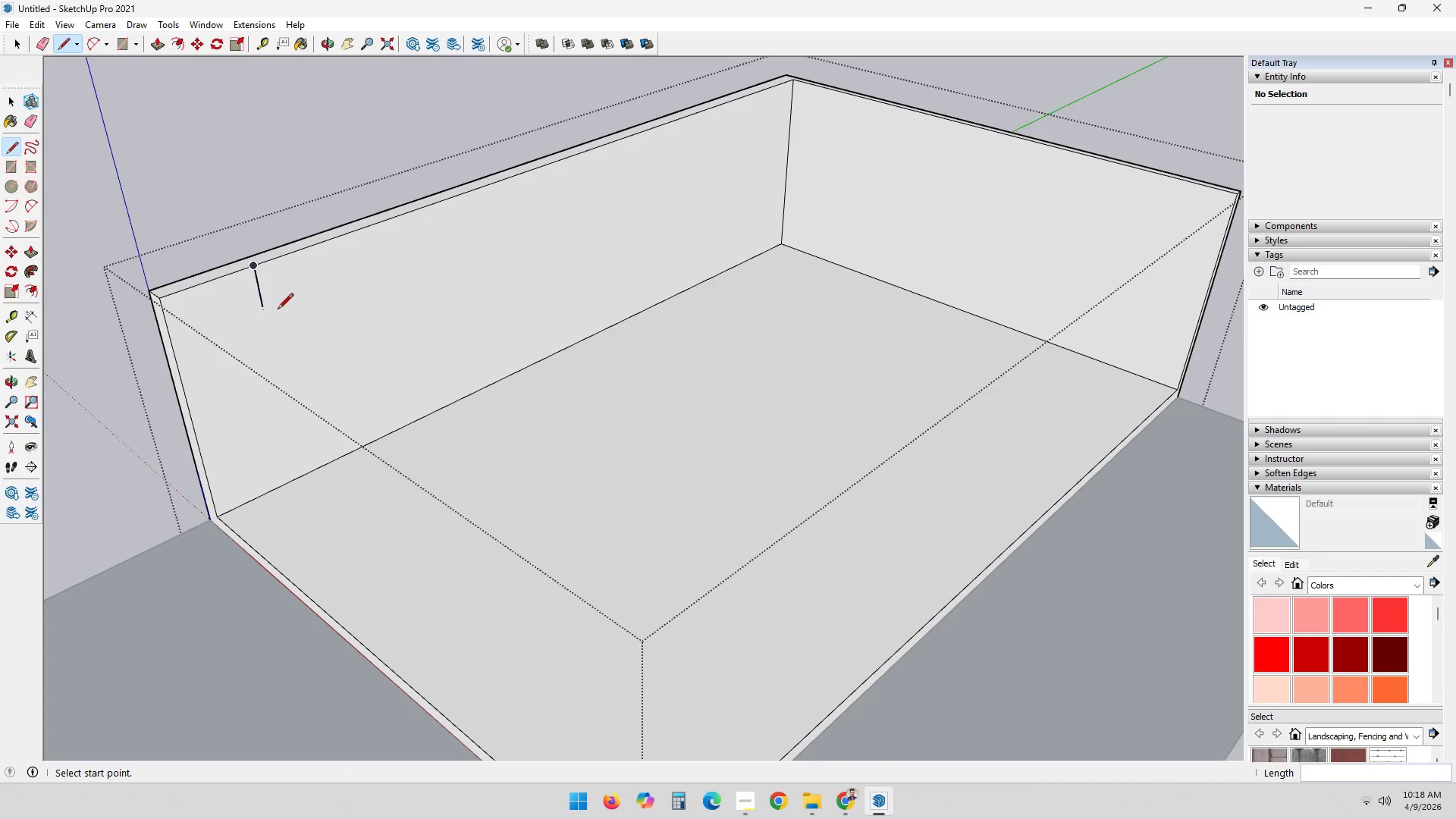 
left_click([266, 313])
 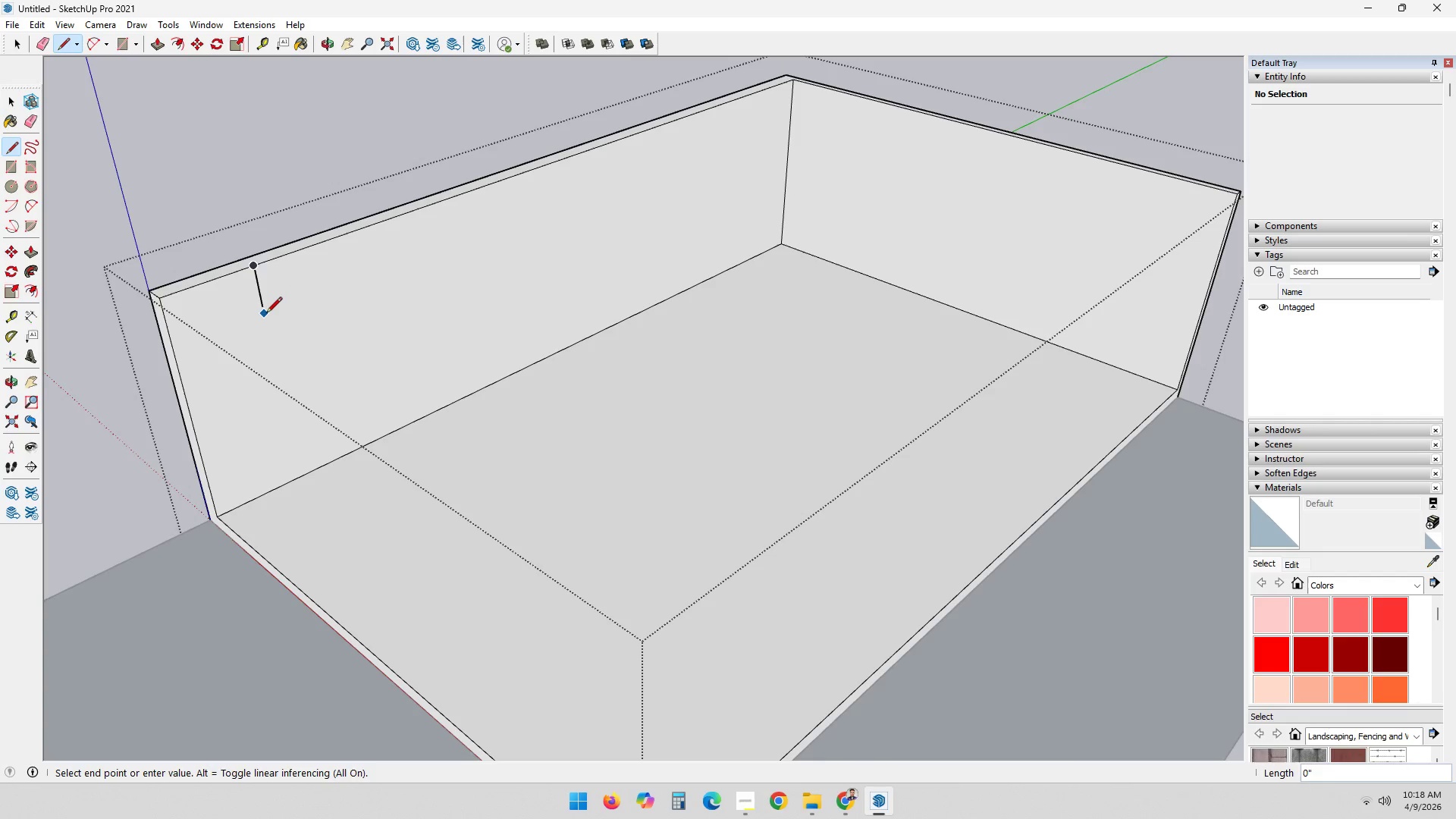 
key(Control+ControlLeft)
 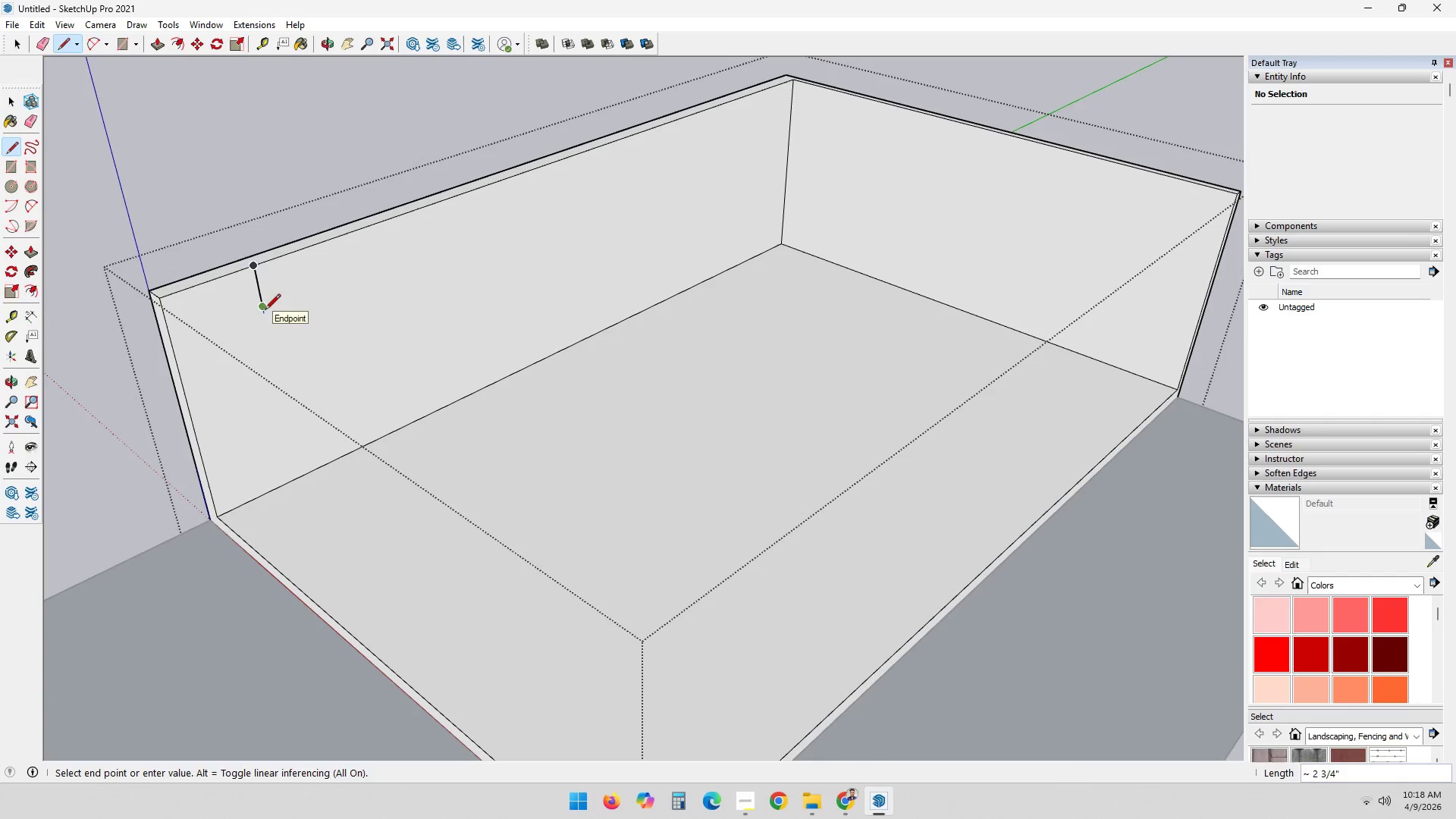 
key(Escape)
 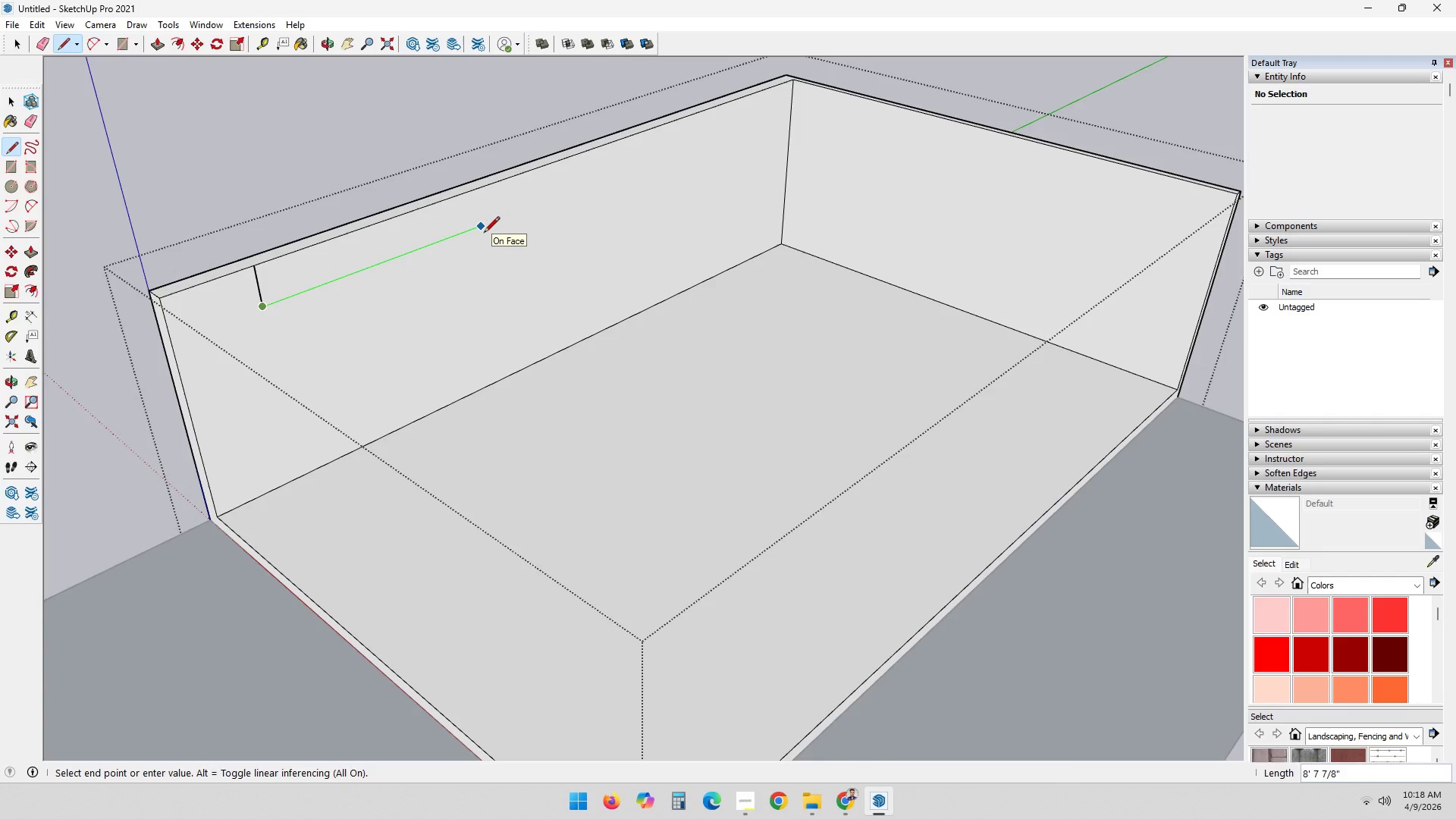 
key(6)
 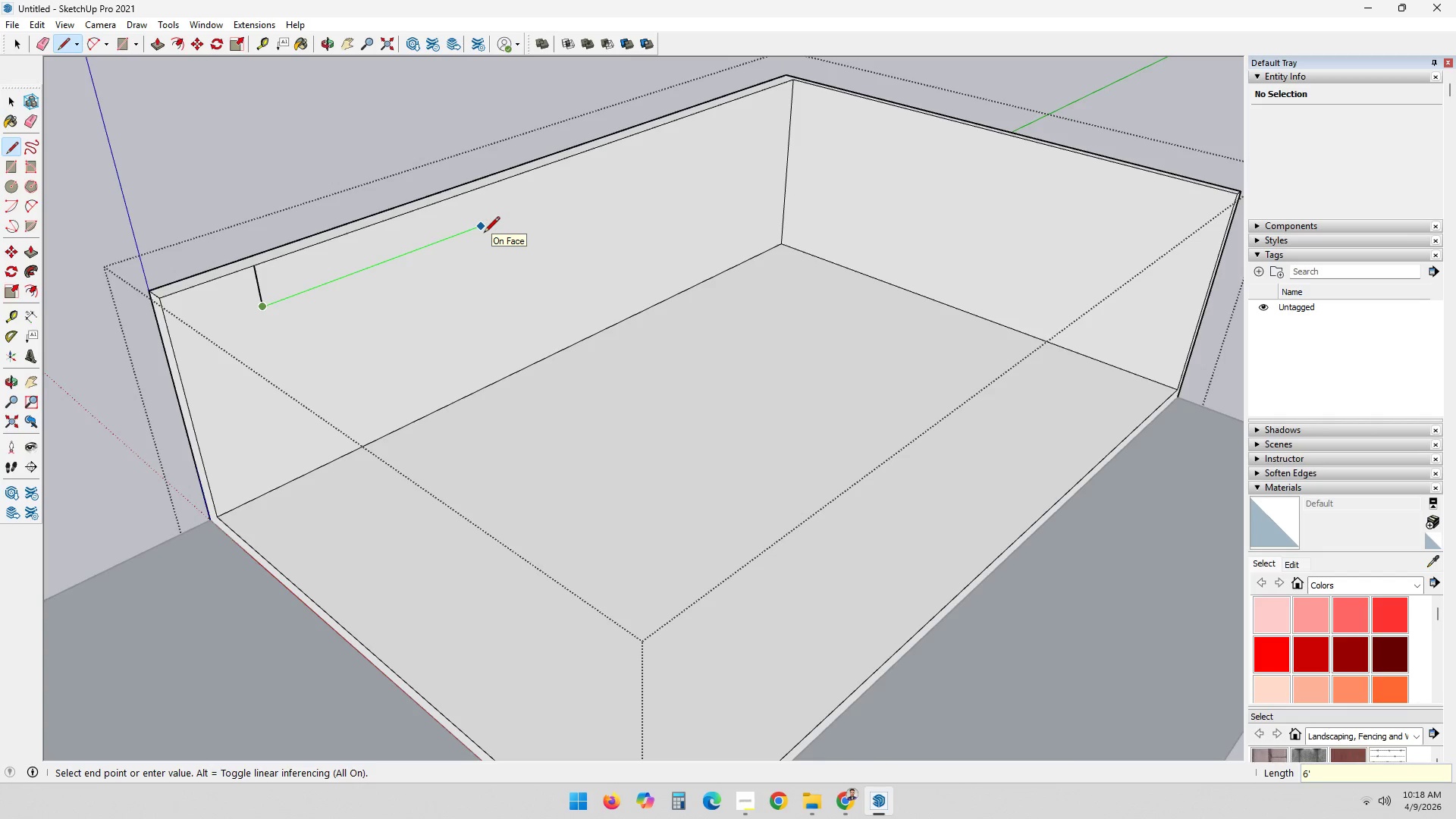 
key(Quote)
 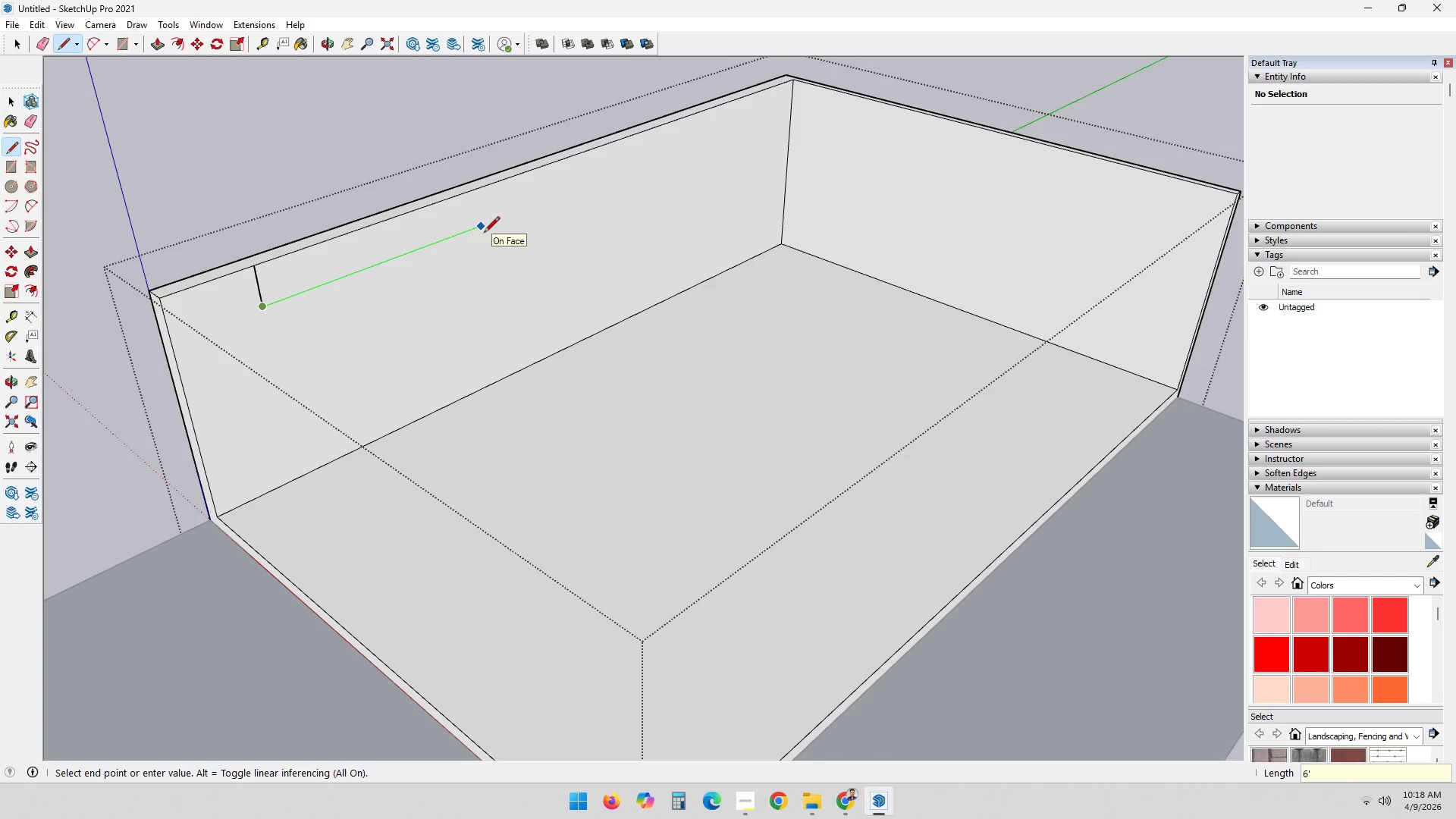 
key(Enter)
 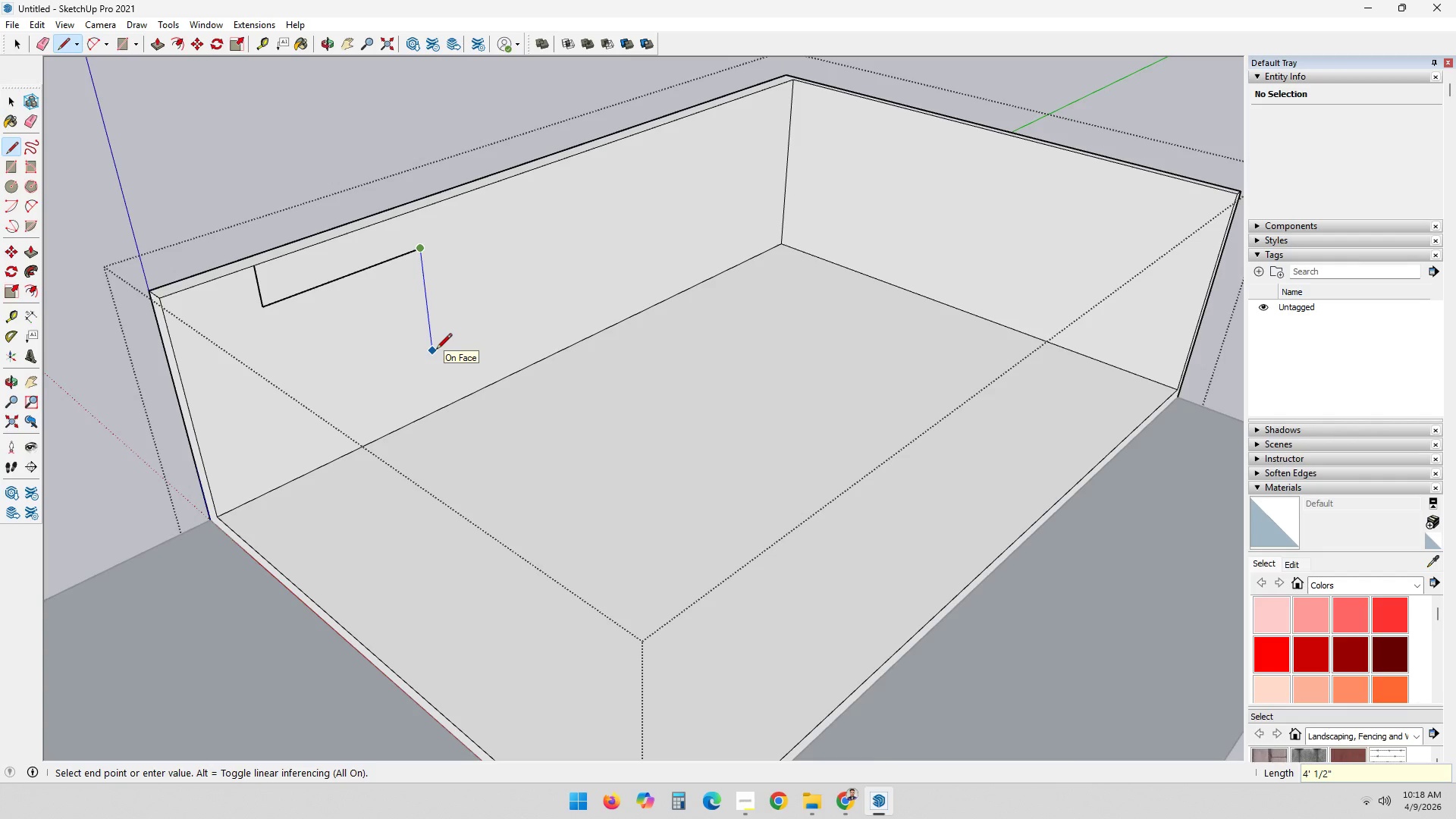 
key(4)
 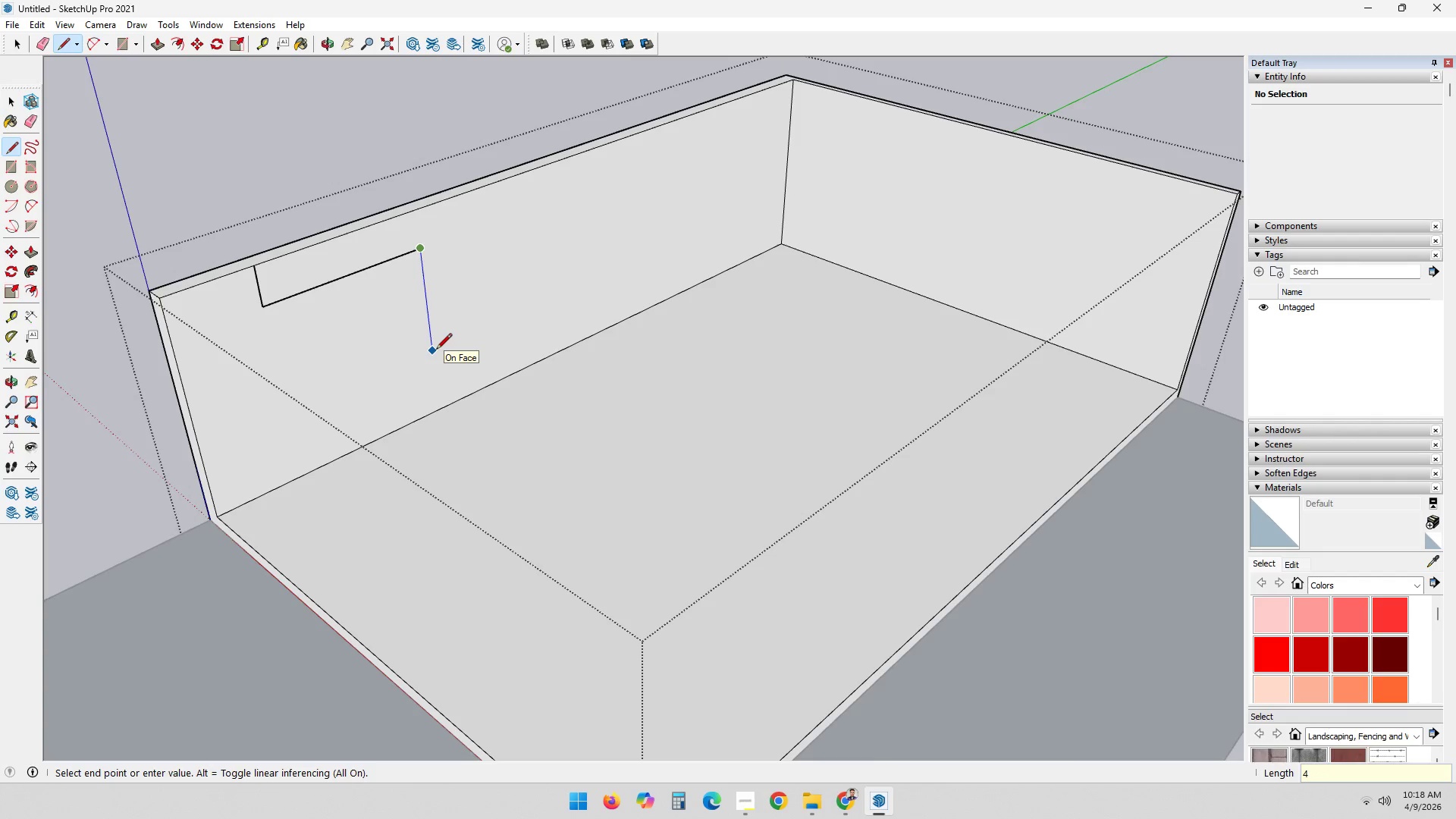 
key(Quote)
 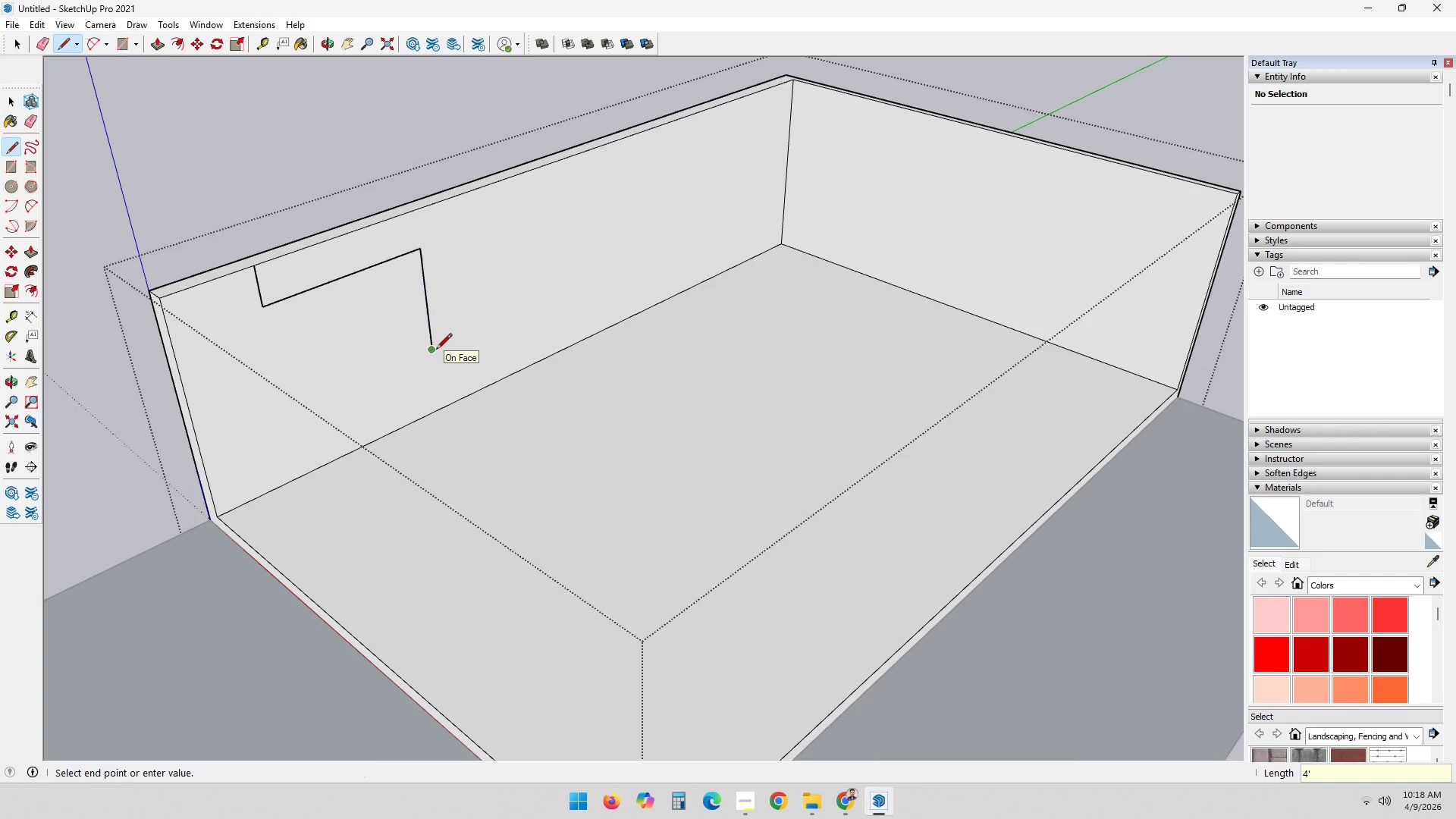 
key(Enter)
 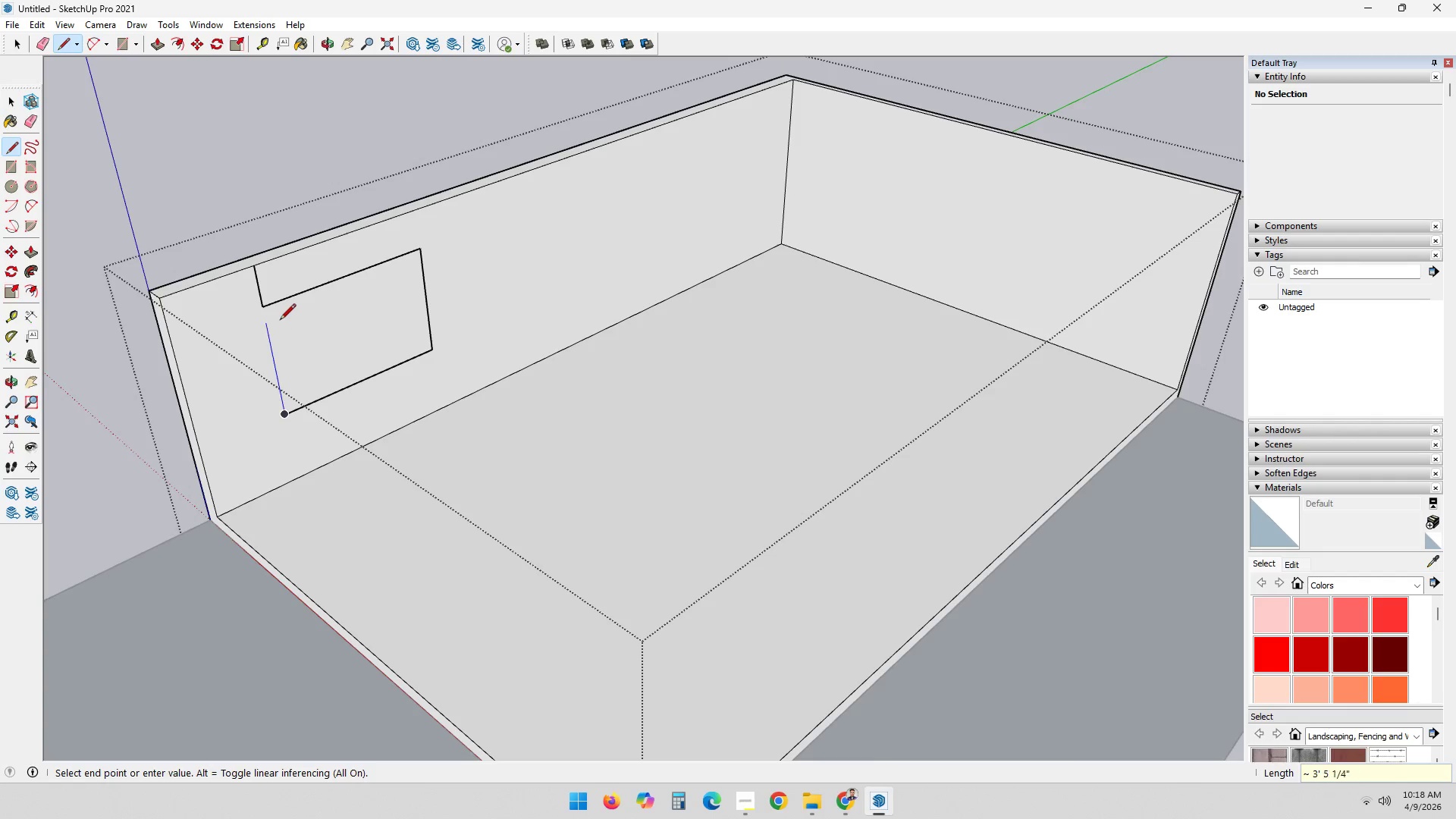 
left_click([263, 309])
 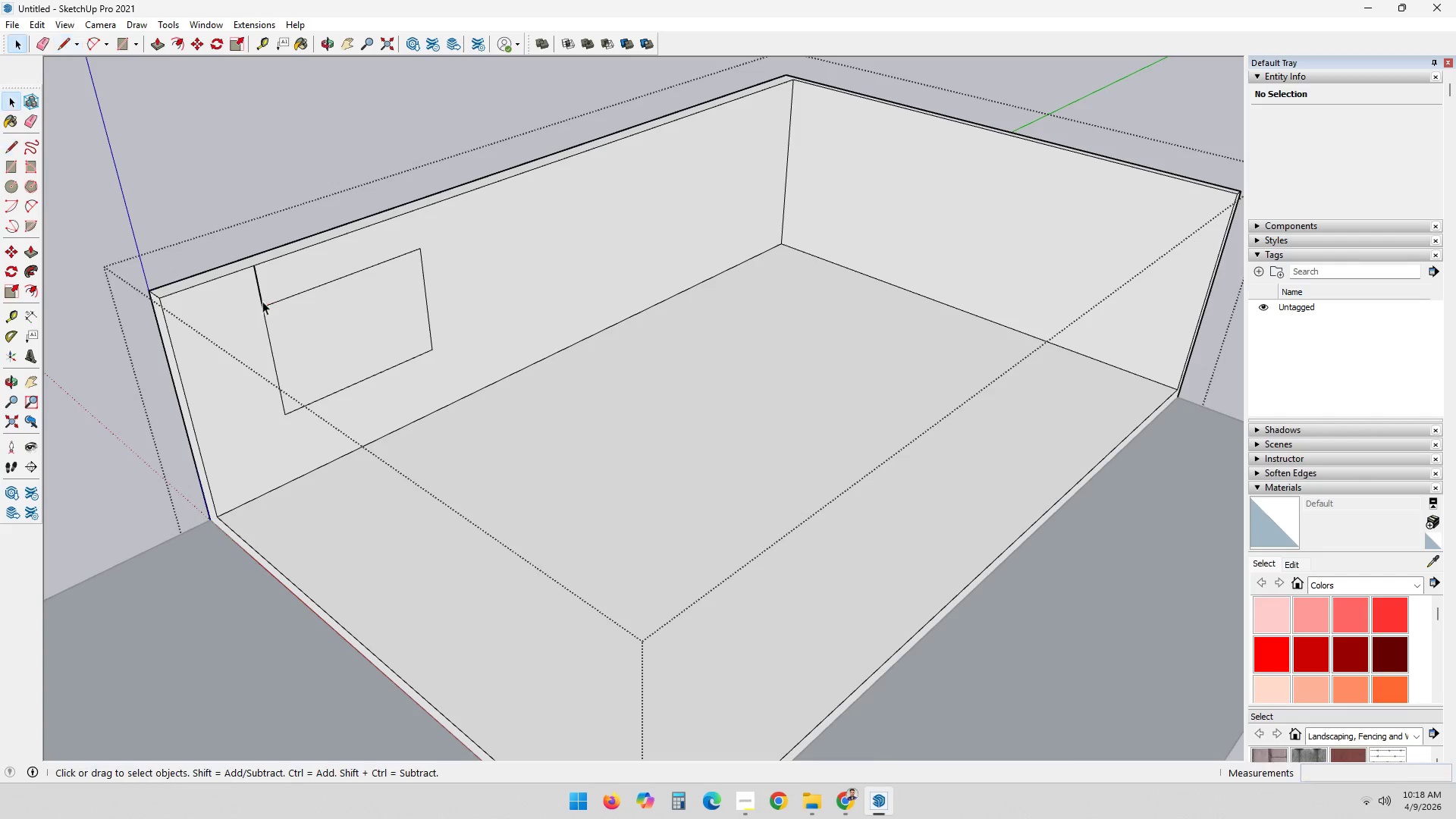 
key(Space)
 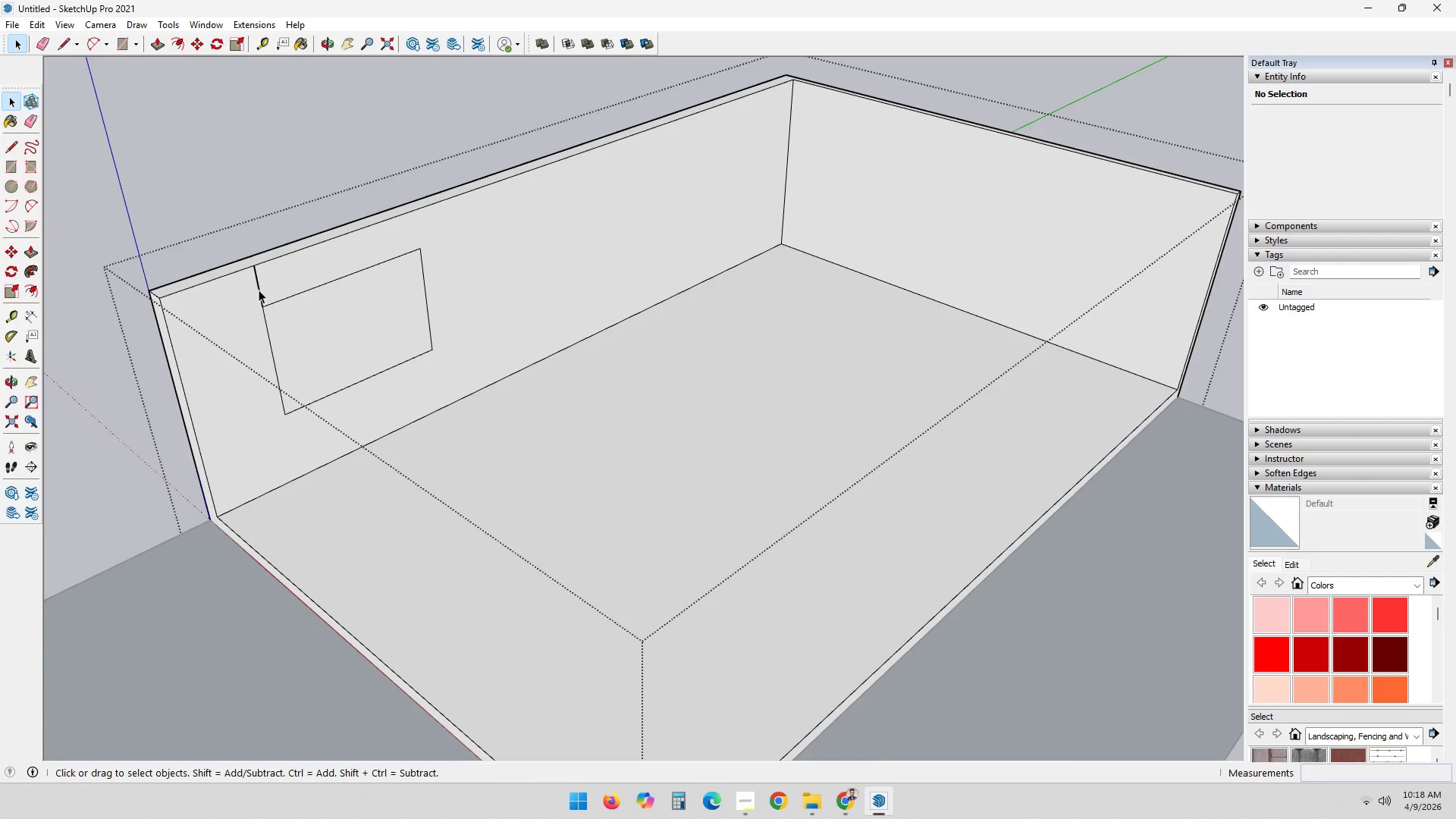 
left_click([259, 288])
 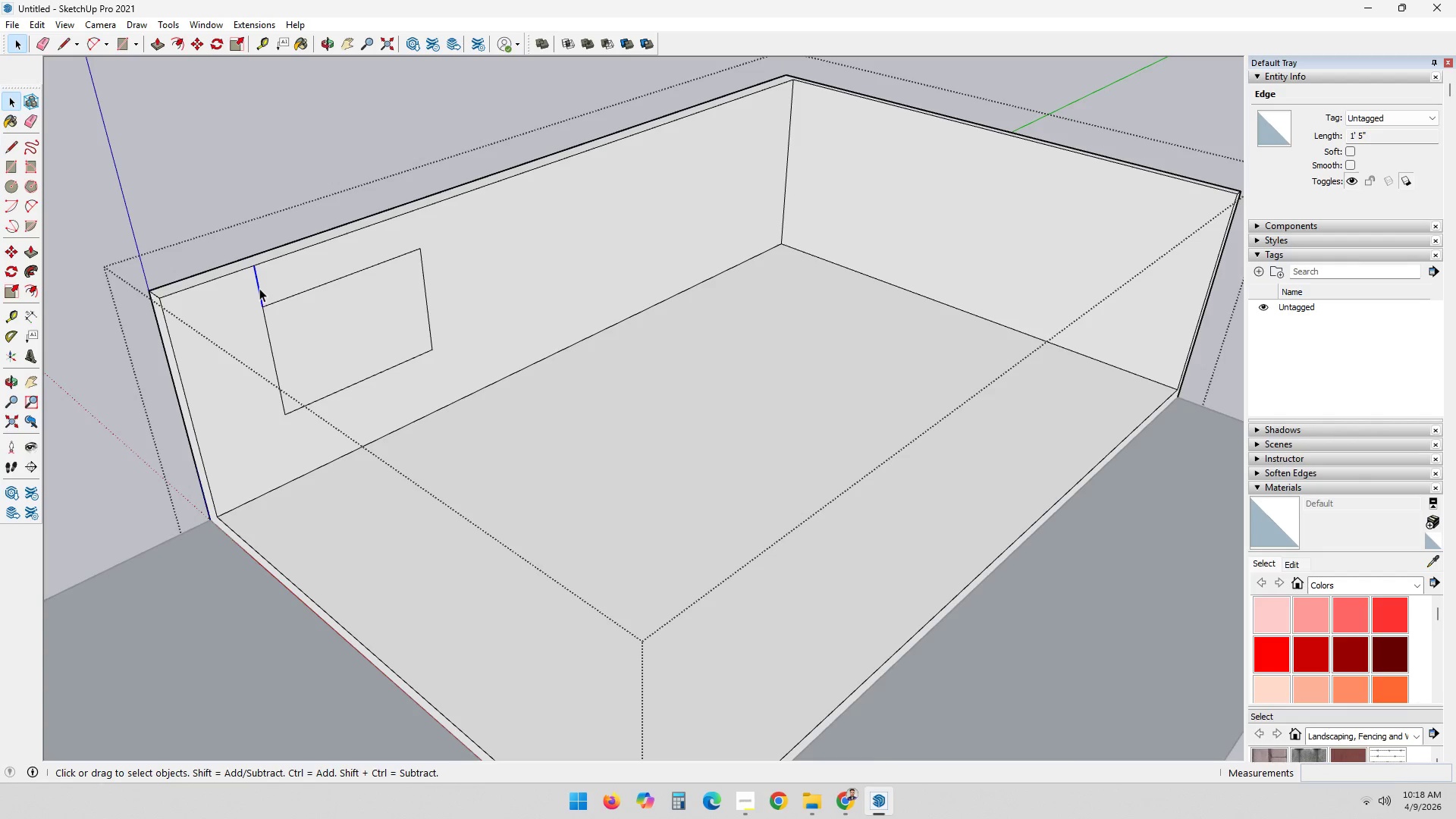 
key(Delete)
 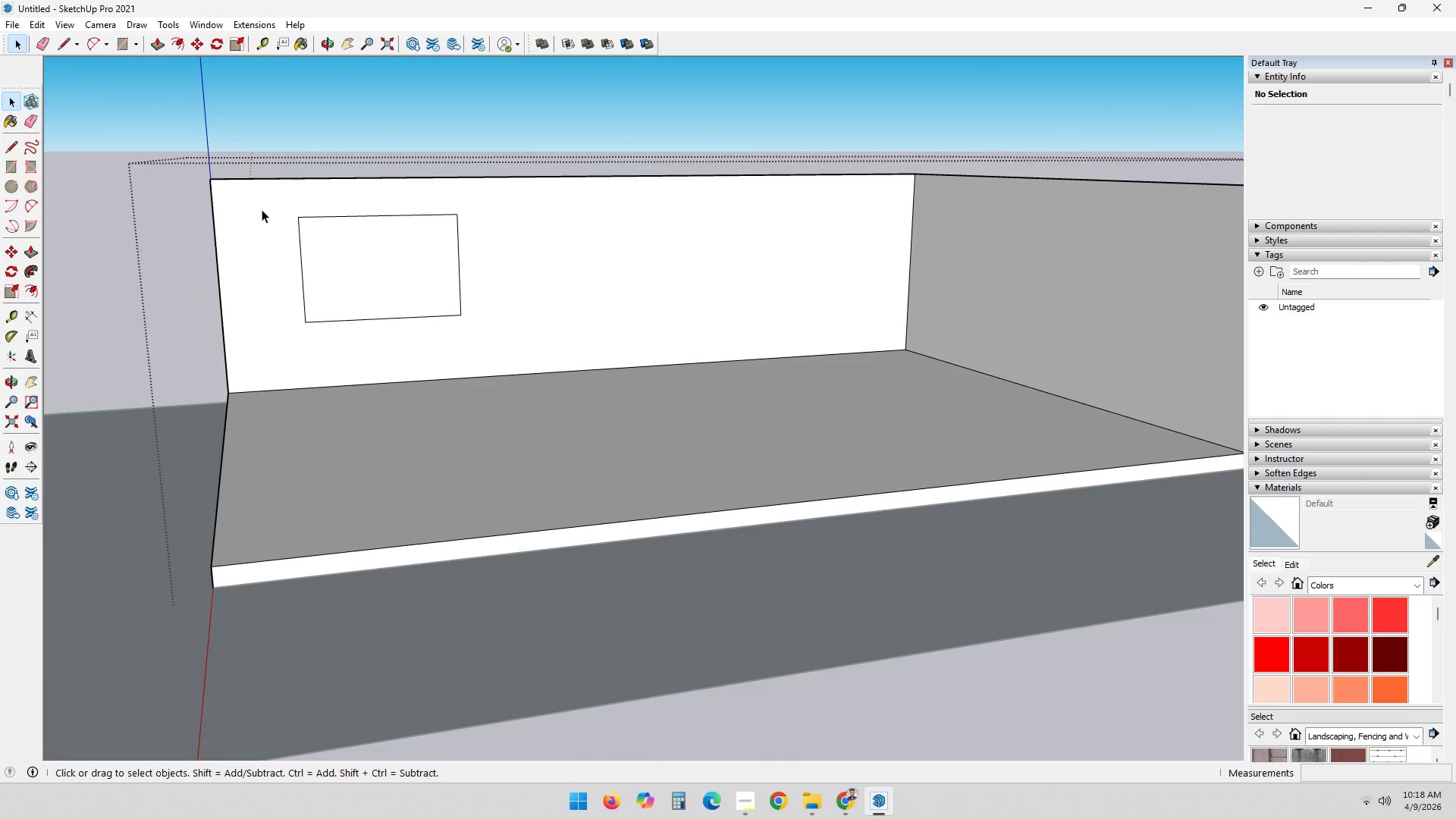 
left_click([374, 257])
 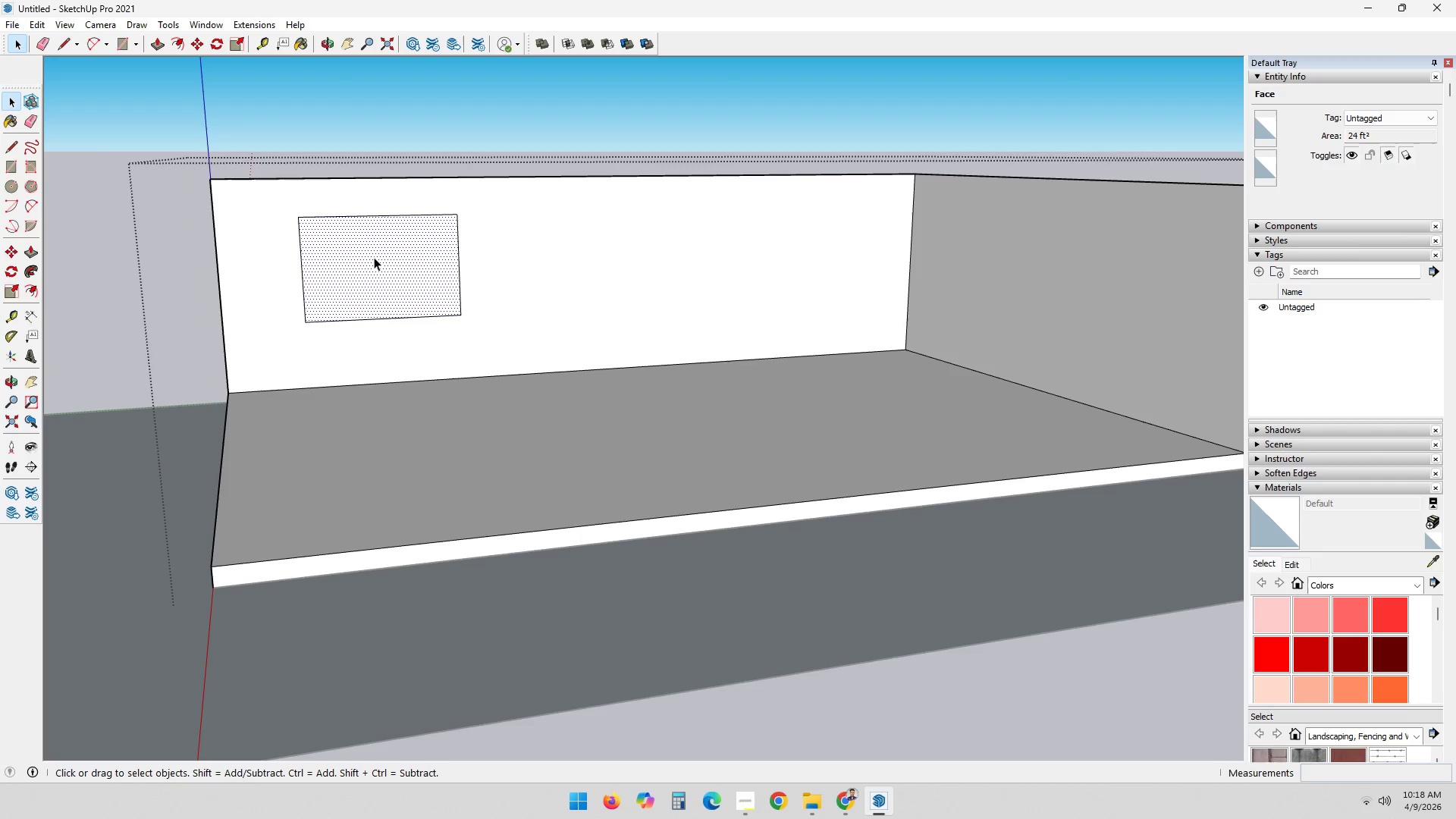 
double_click([374, 257])
 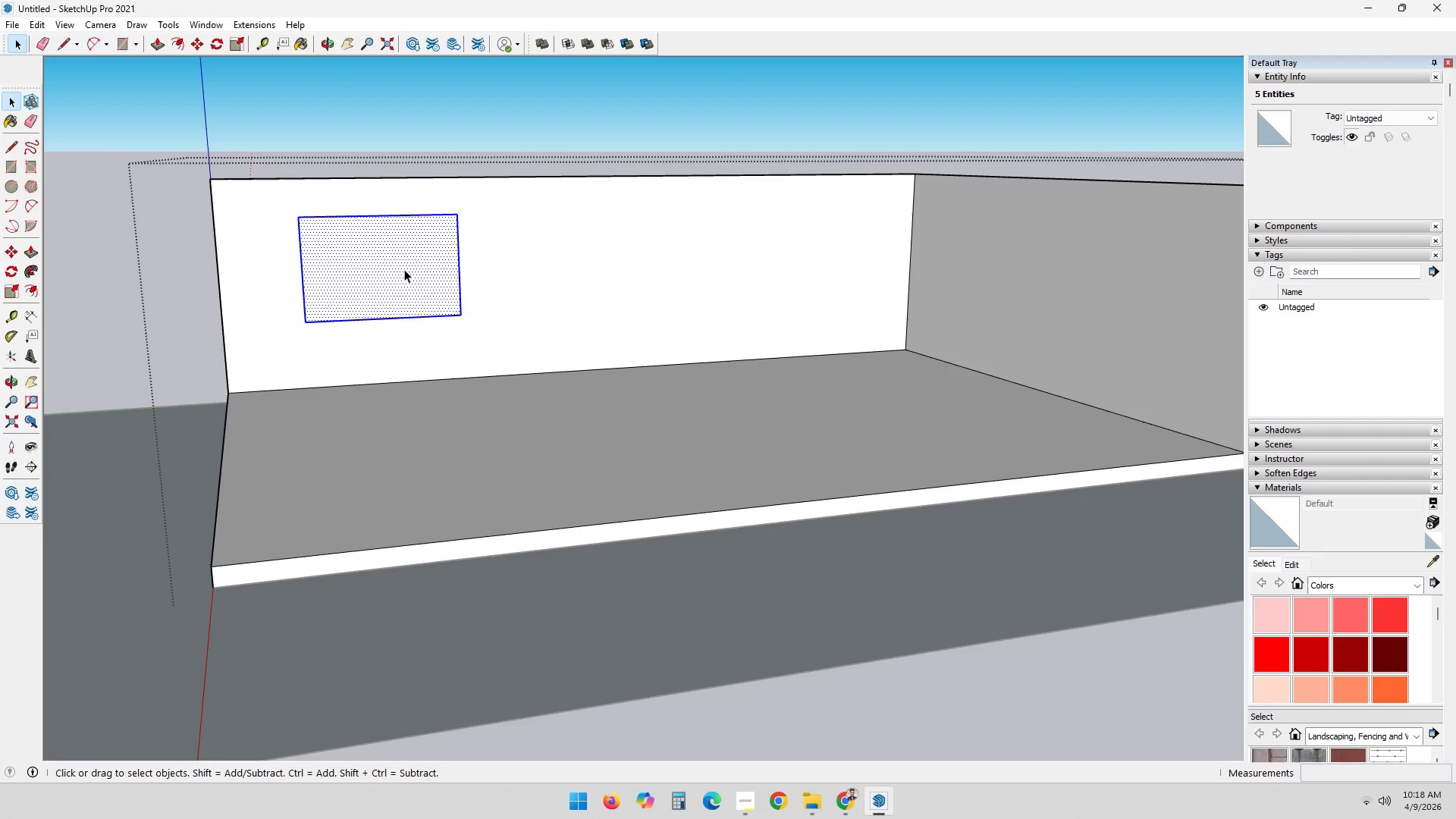 
key(M)
 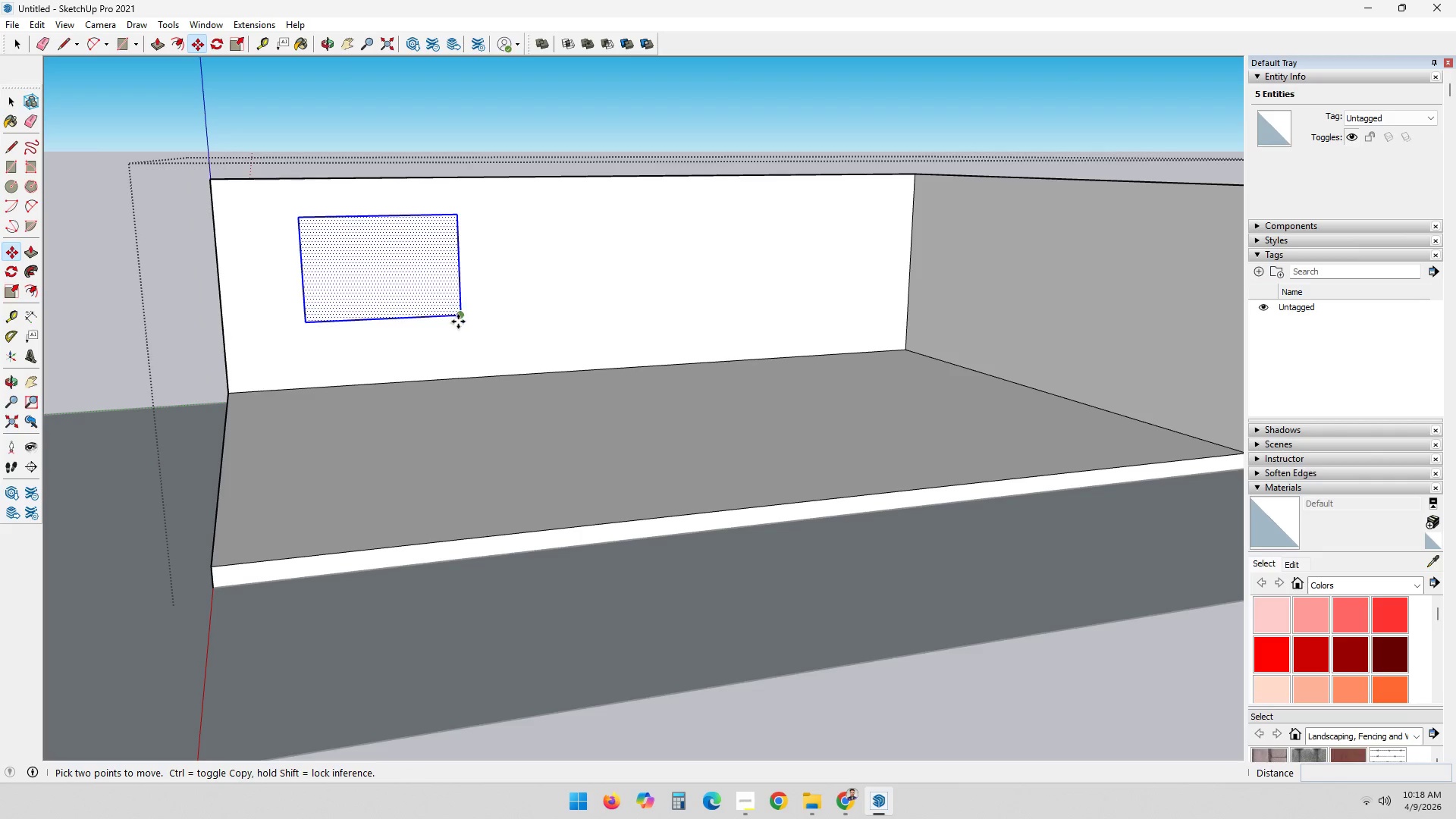 
left_click([460, 317])
 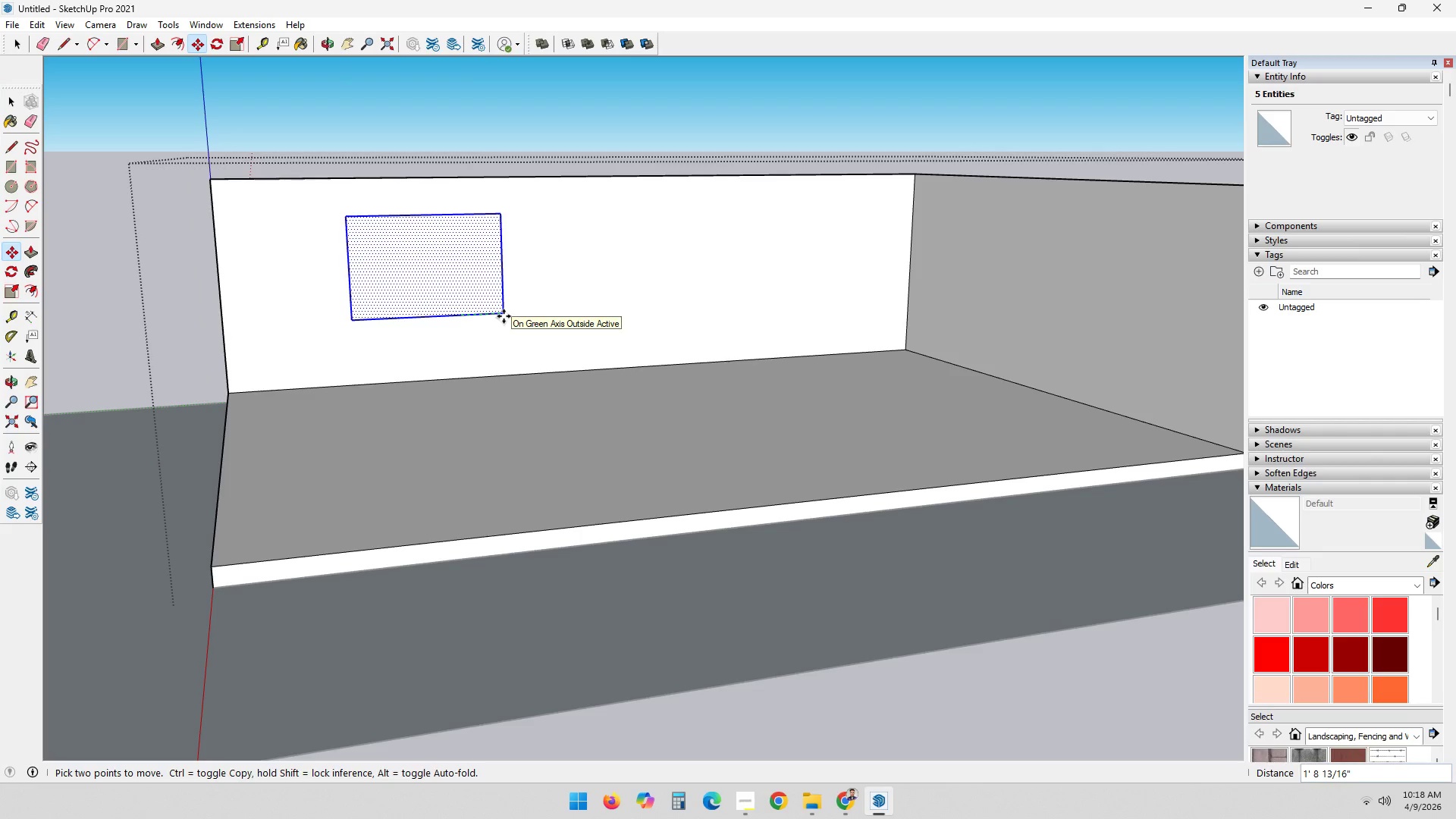 
left_click([496, 314])
 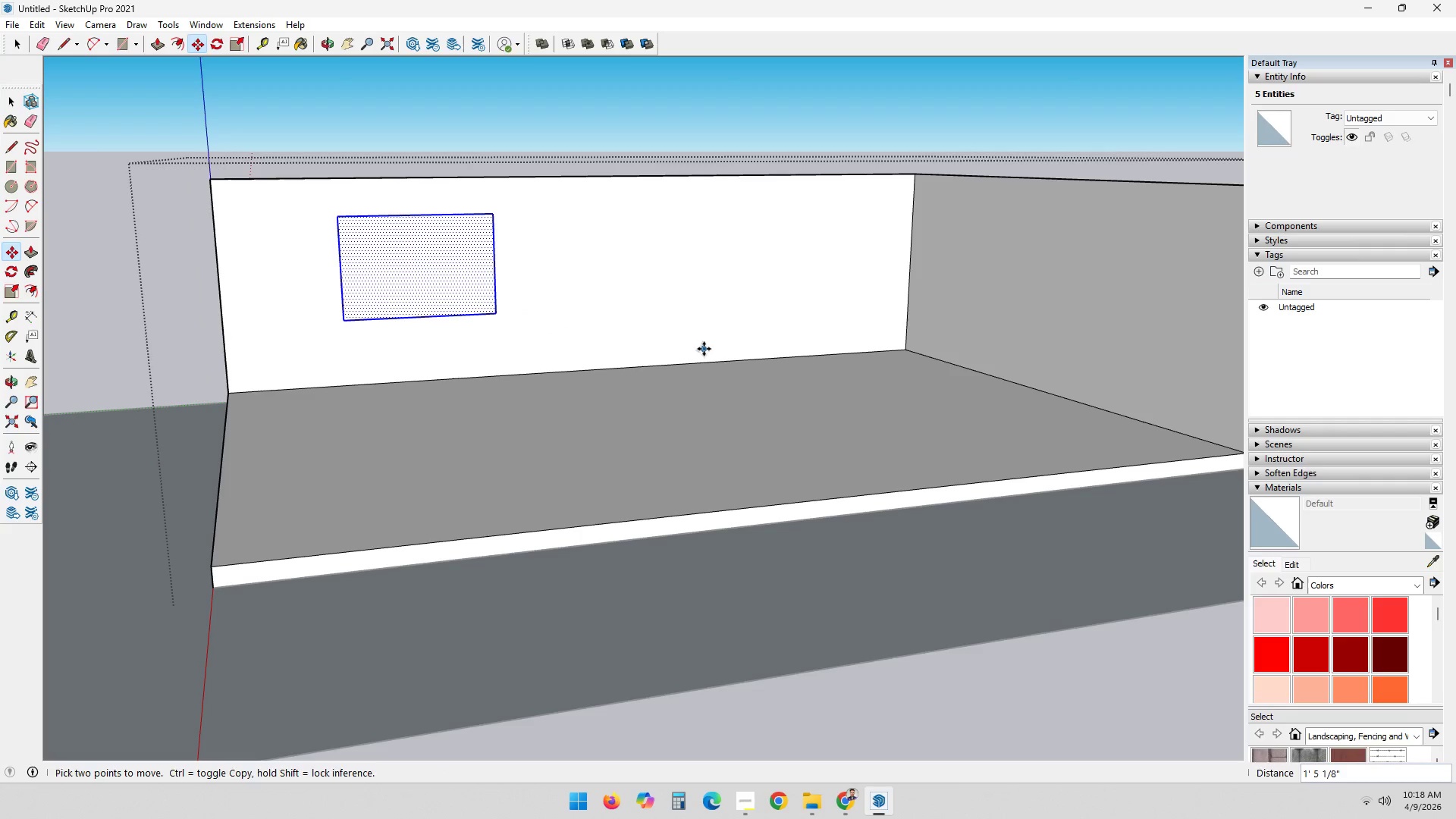 
key(Space)
 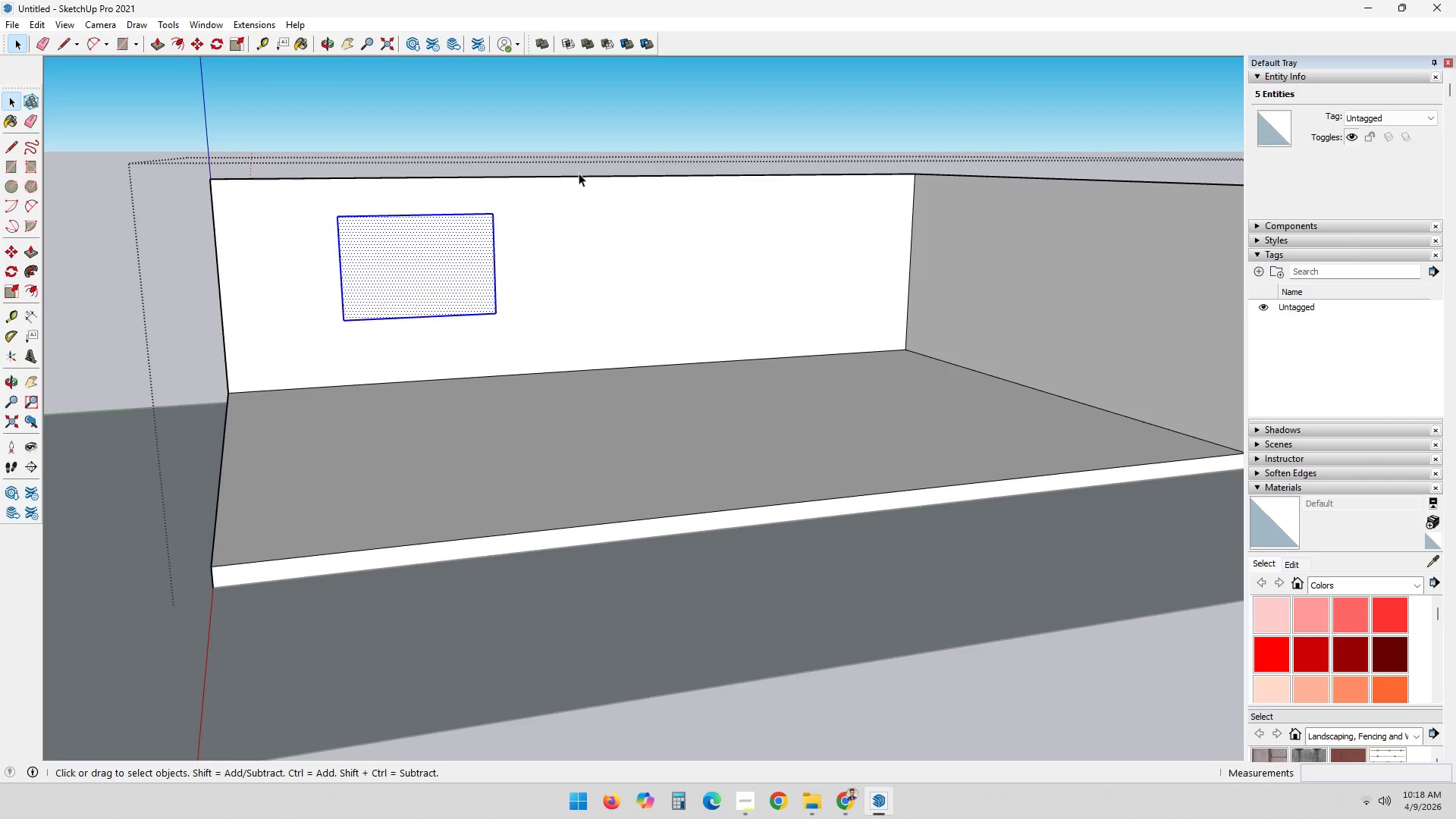 
left_click([566, 118])
 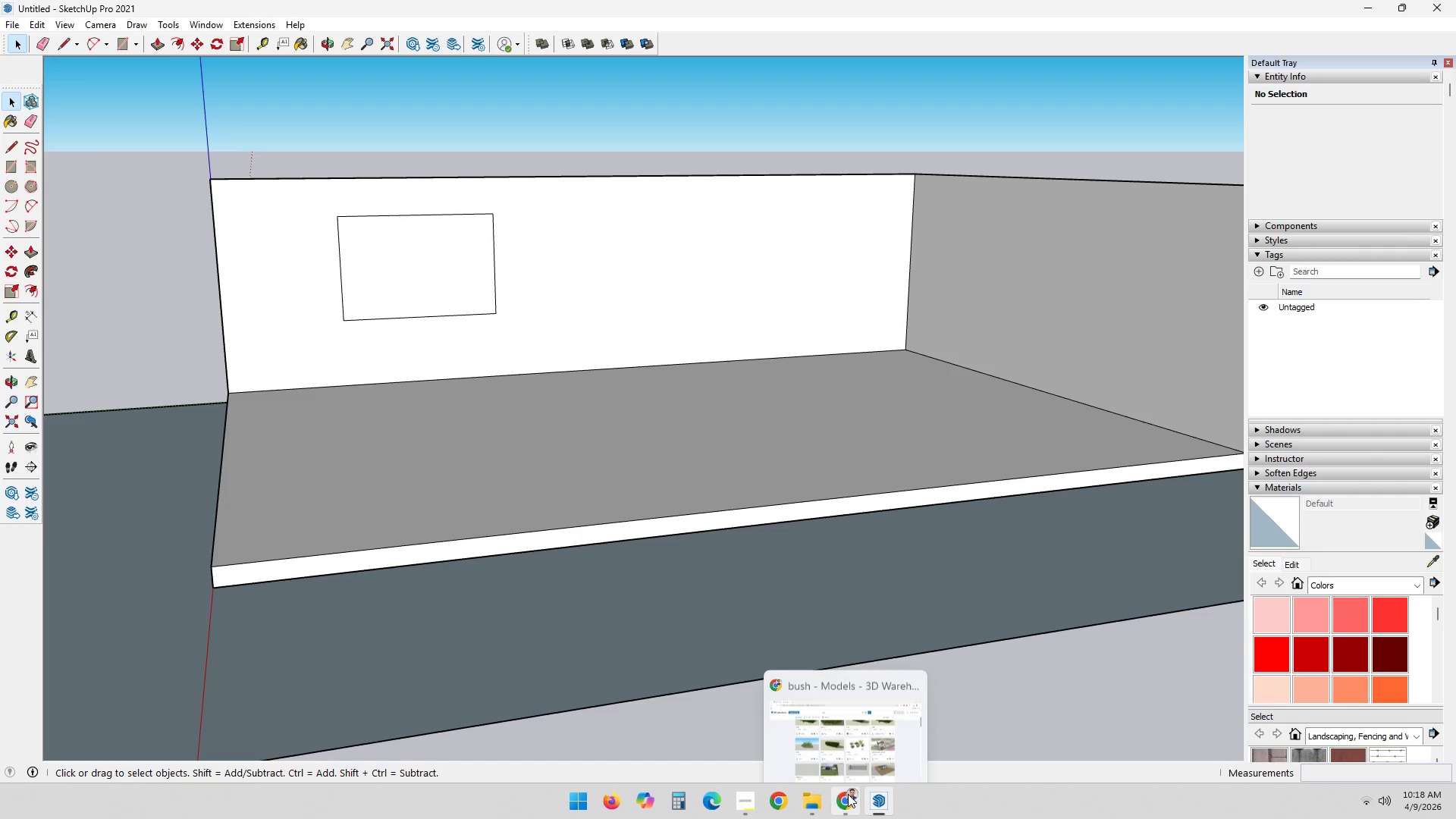 
left_click([836, 691])
 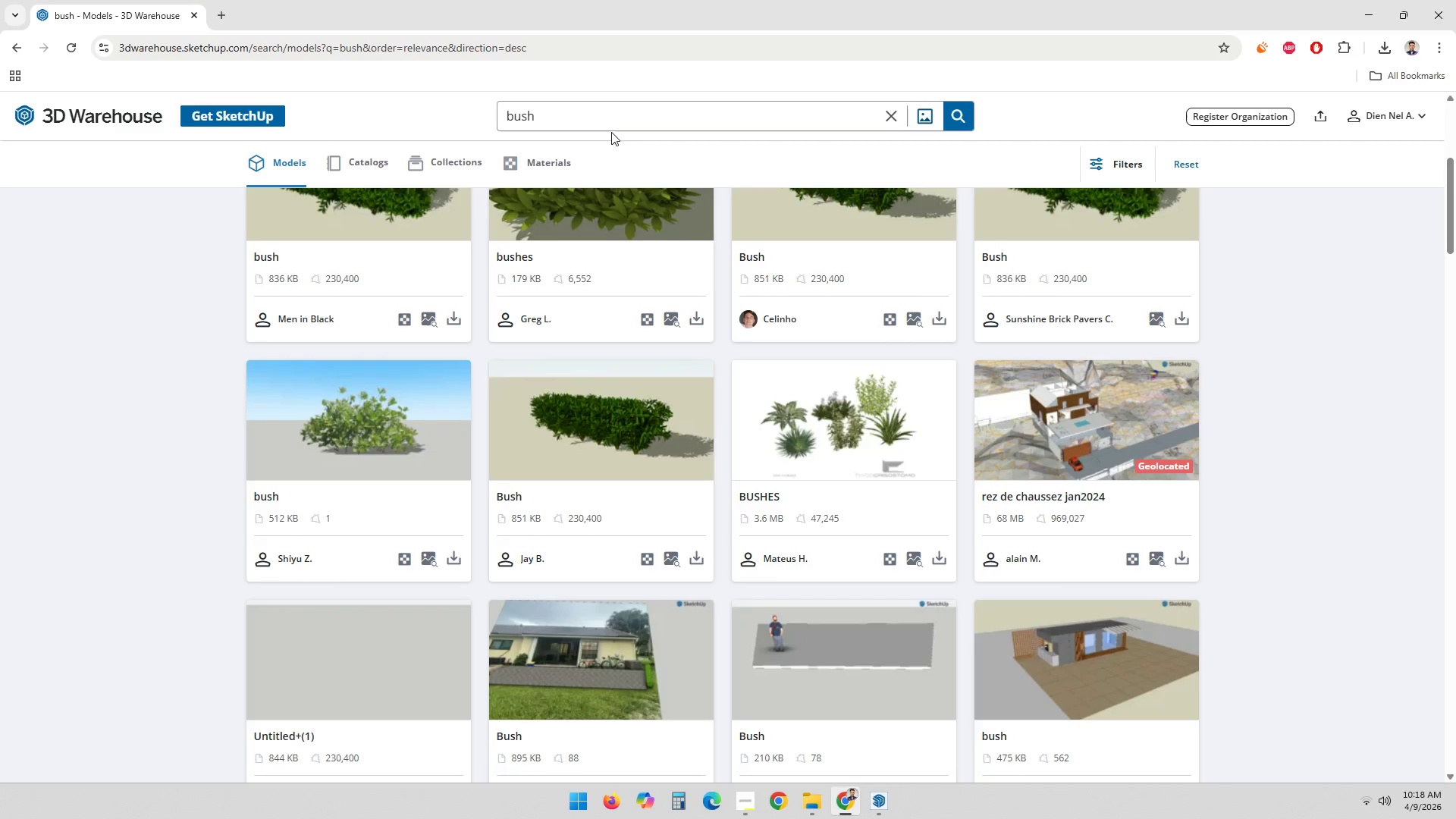 
double_click([620, 115])
 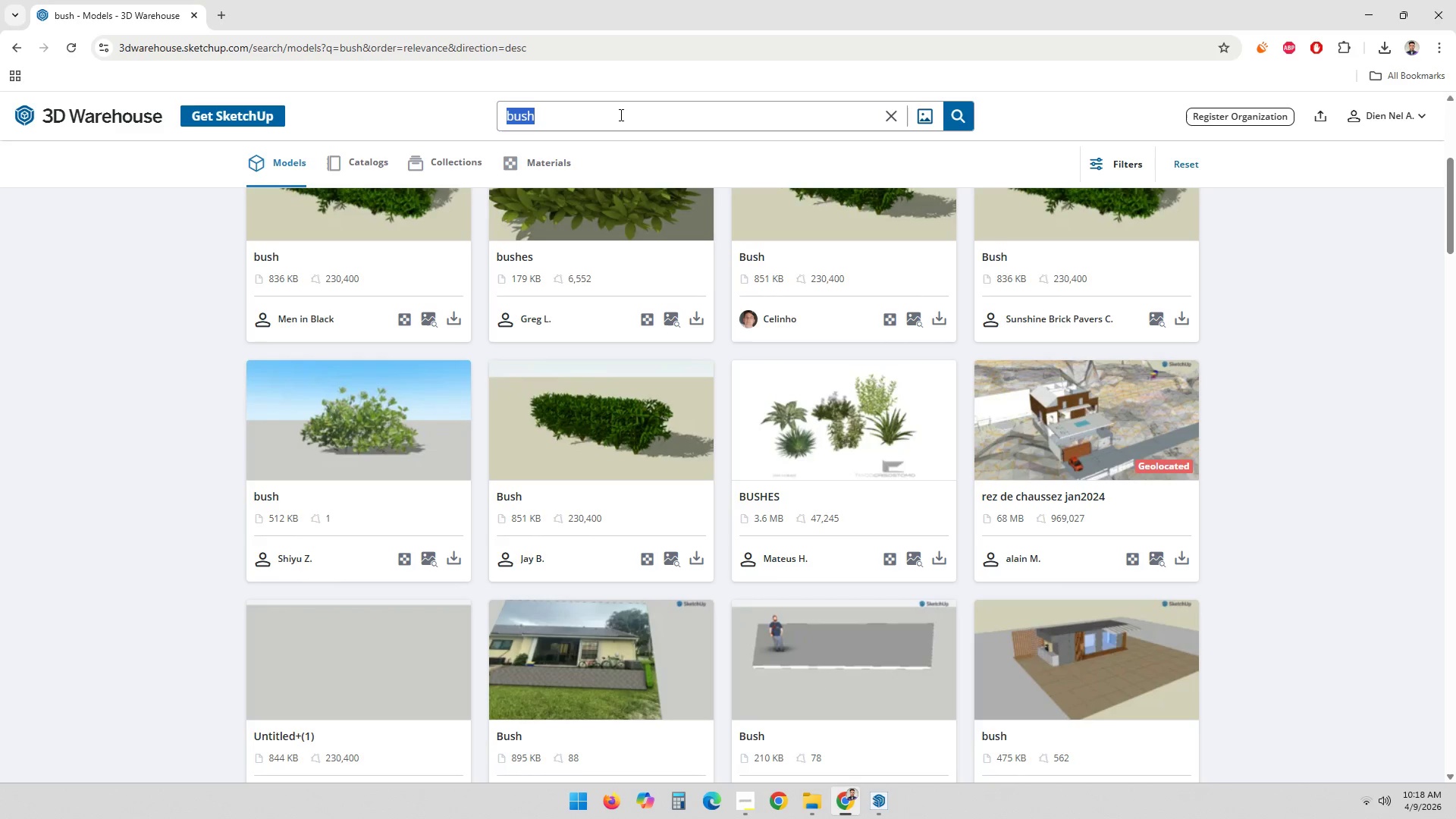 
triple_click([620, 115])
 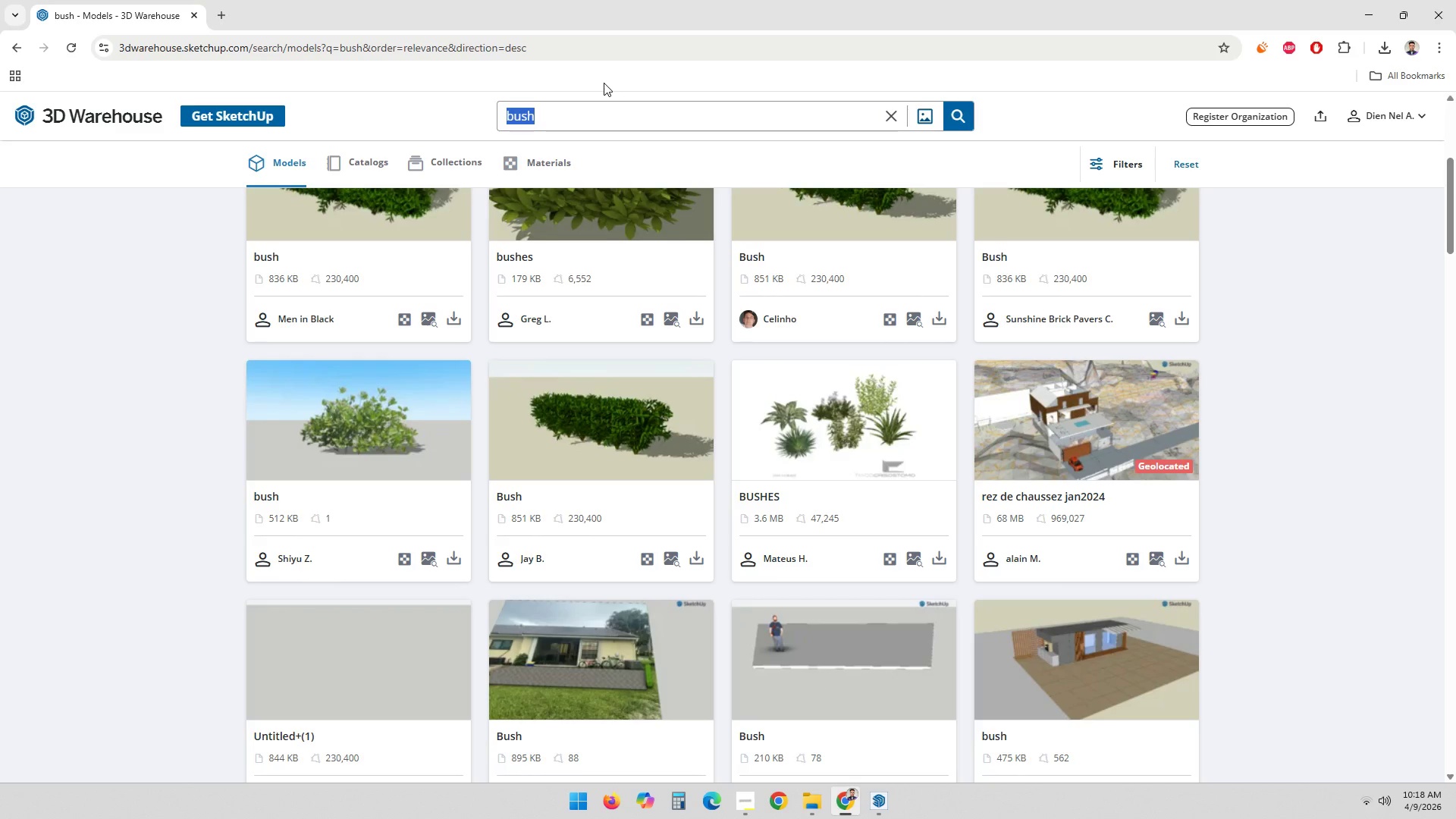 
key(Backspace)
type(overhead industrial door)
 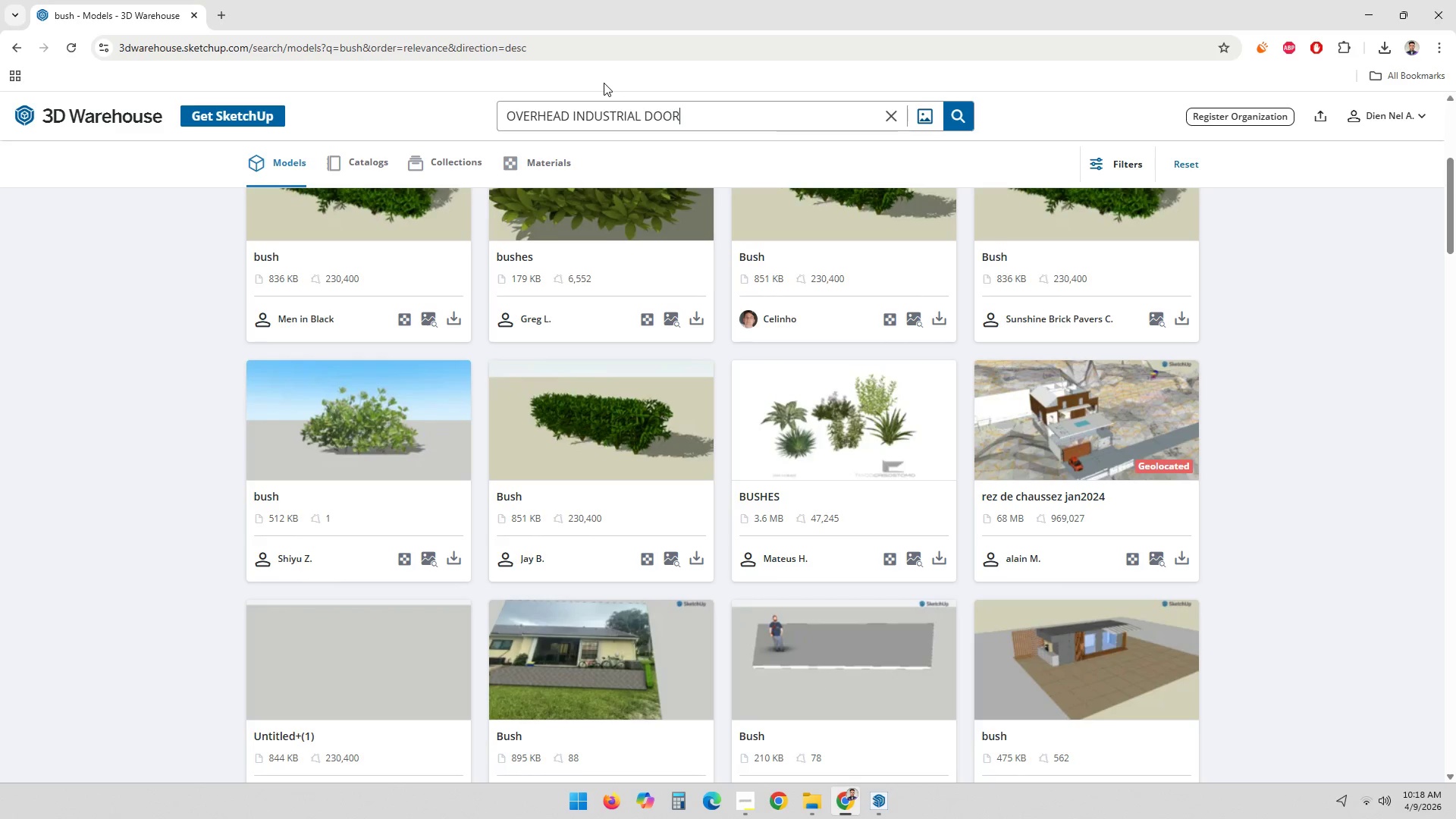 
key(Enter)
 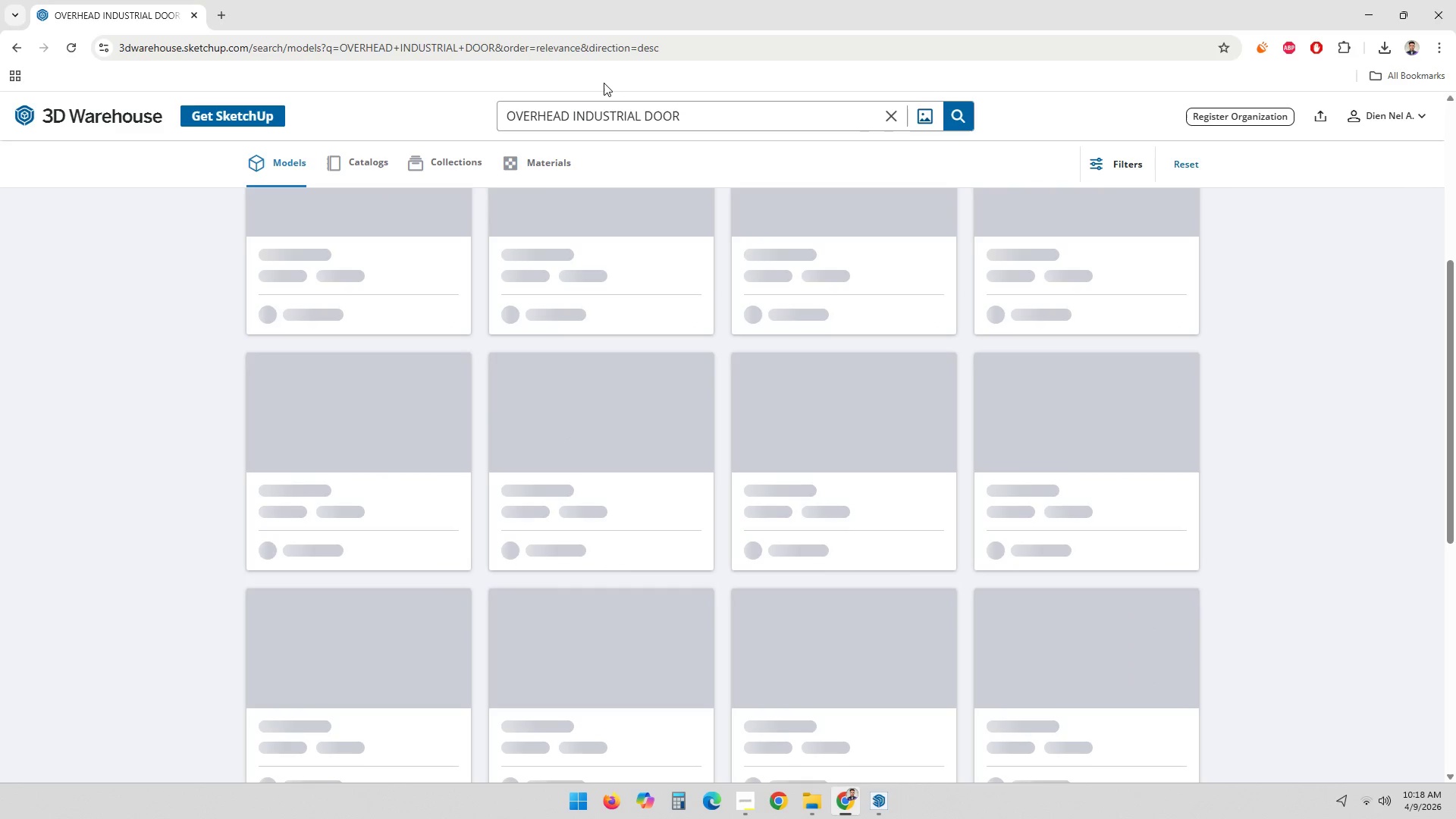 
key(CapsLock)
 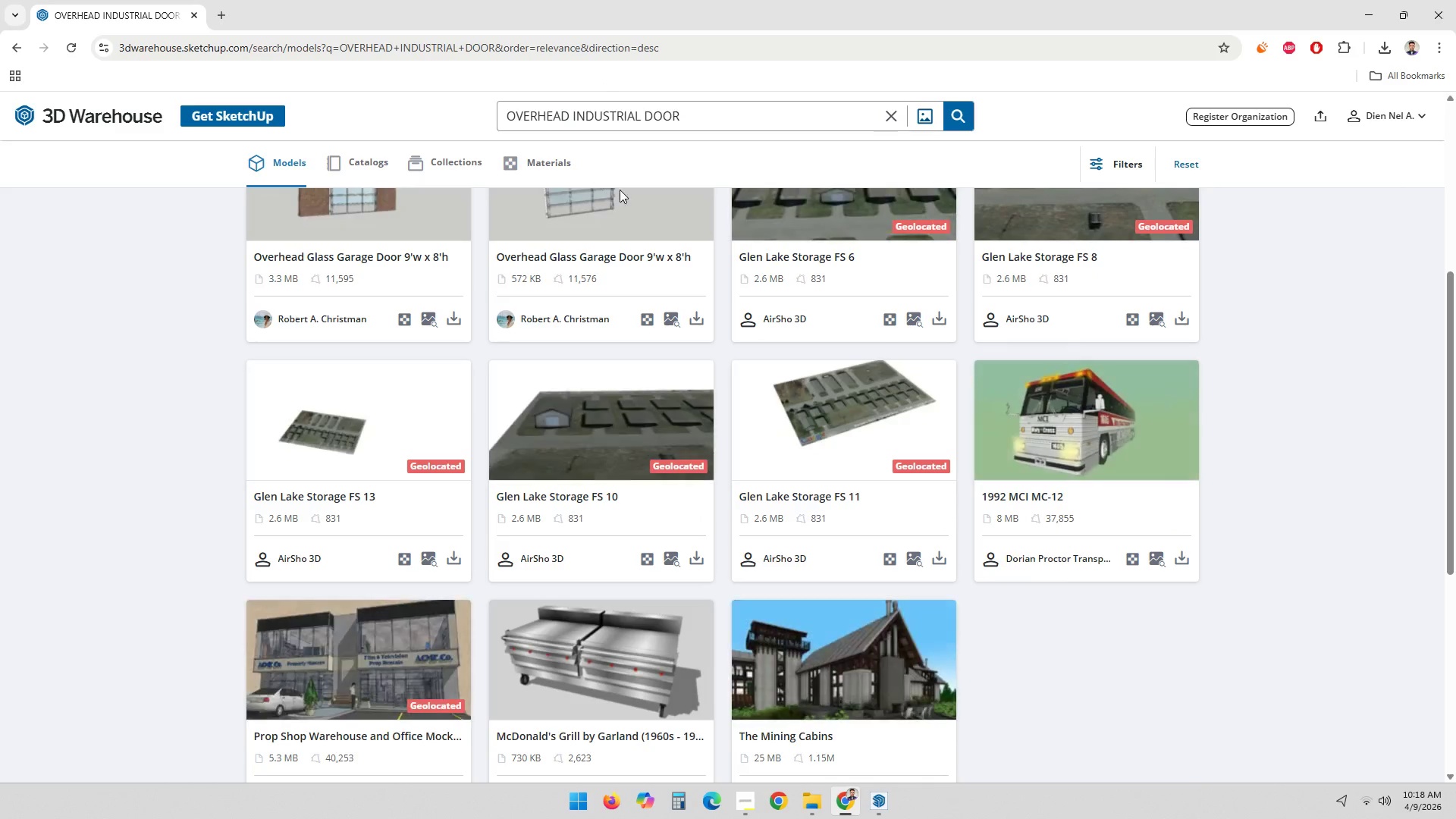 
scroll: coordinate [697, 494], scroll_direction: up, amount: 6.0
 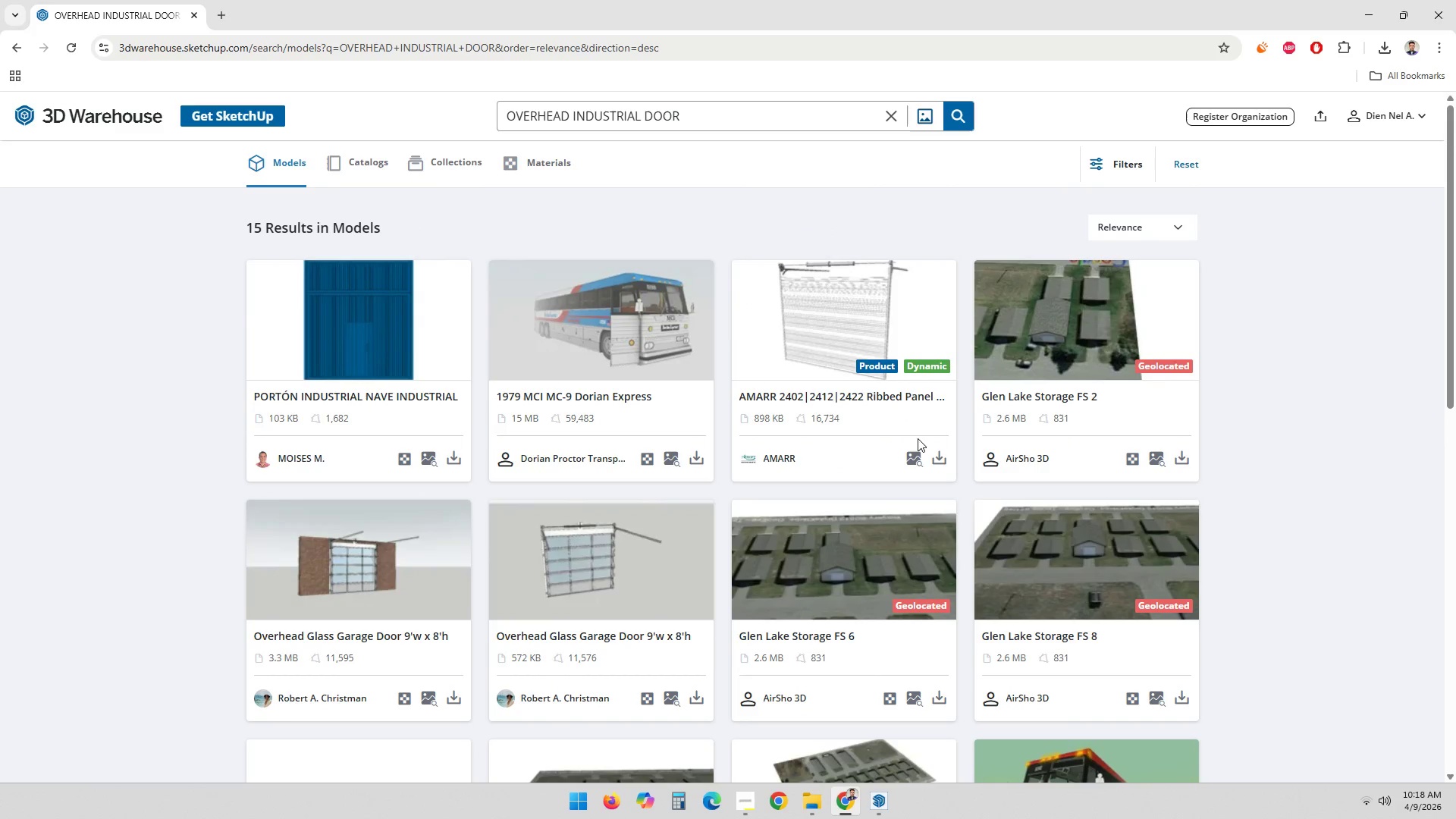 
left_click([940, 456])
 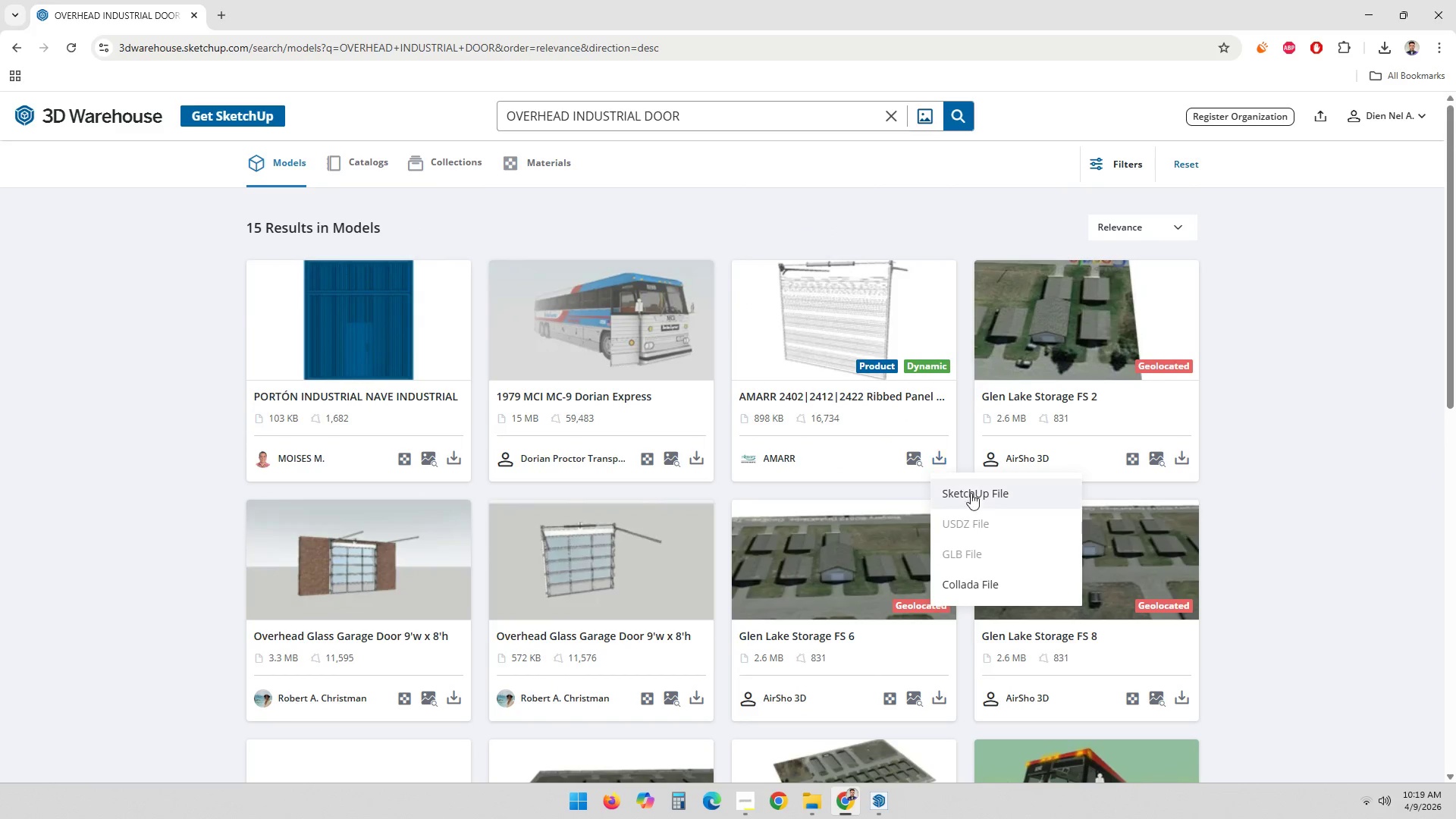 
left_click([978, 504])
 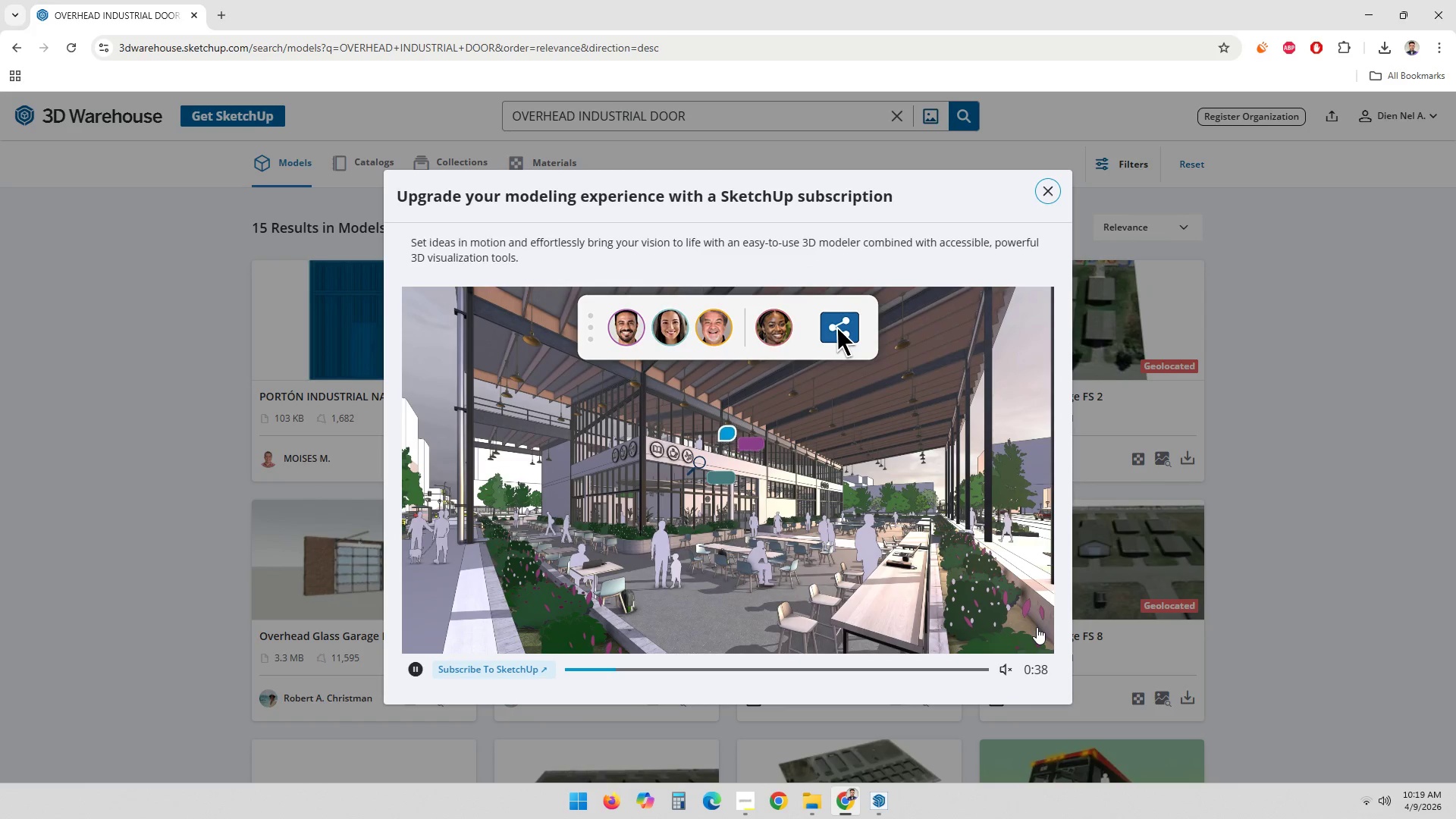 
wait(10.61)
 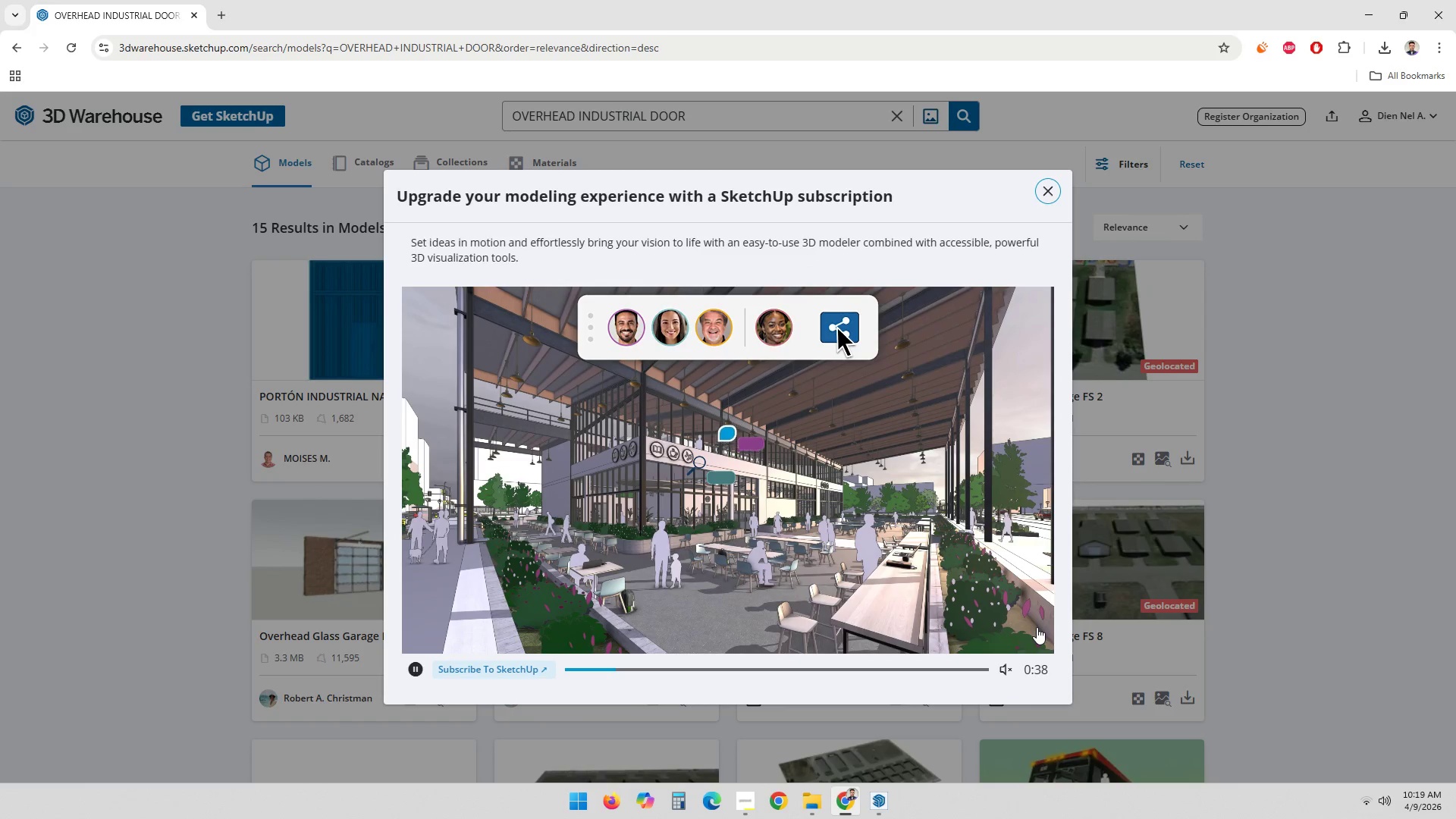 
left_click([1006, 617])
 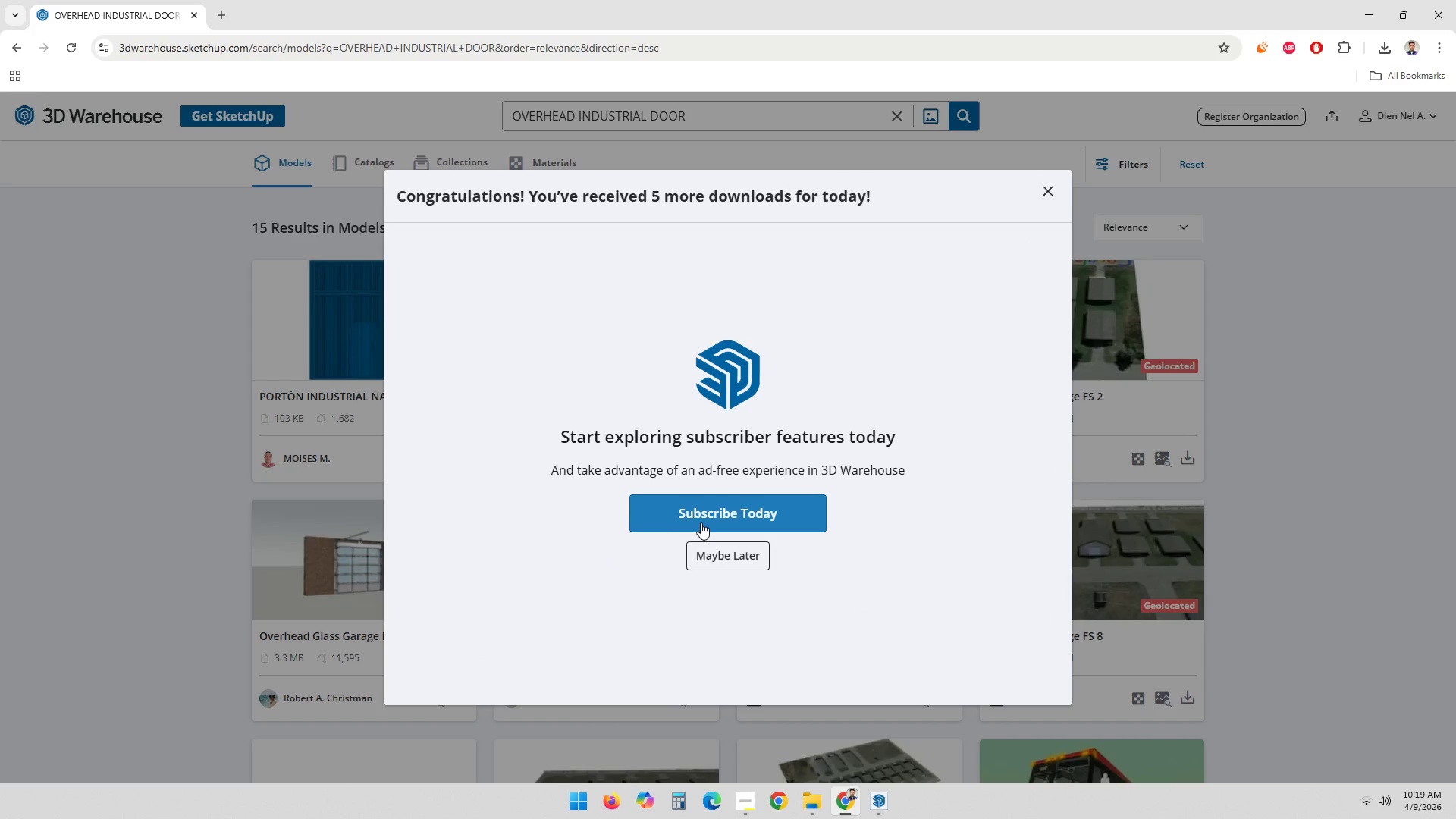 
left_click([702, 544])
 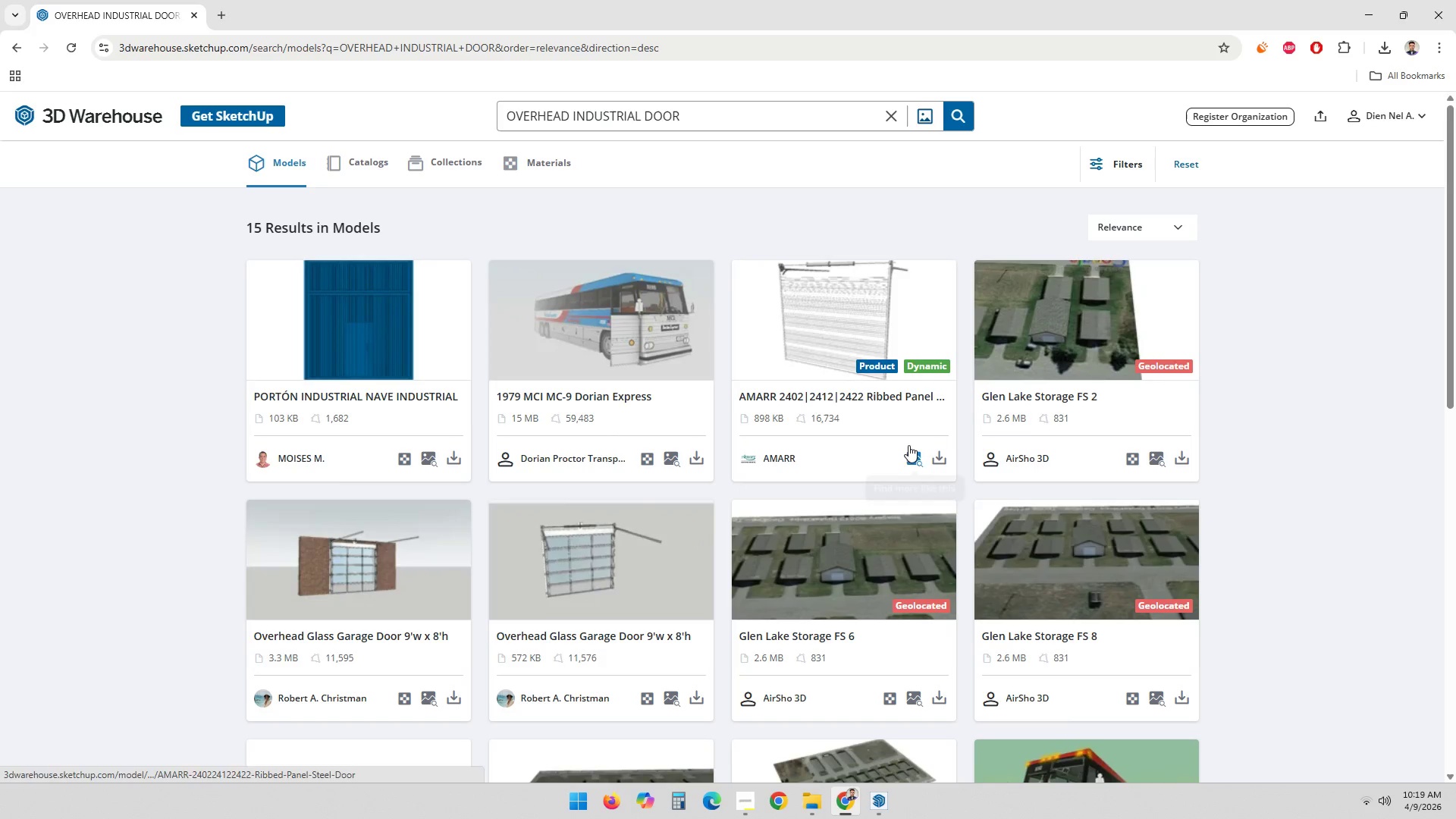 
left_click([937, 454])
 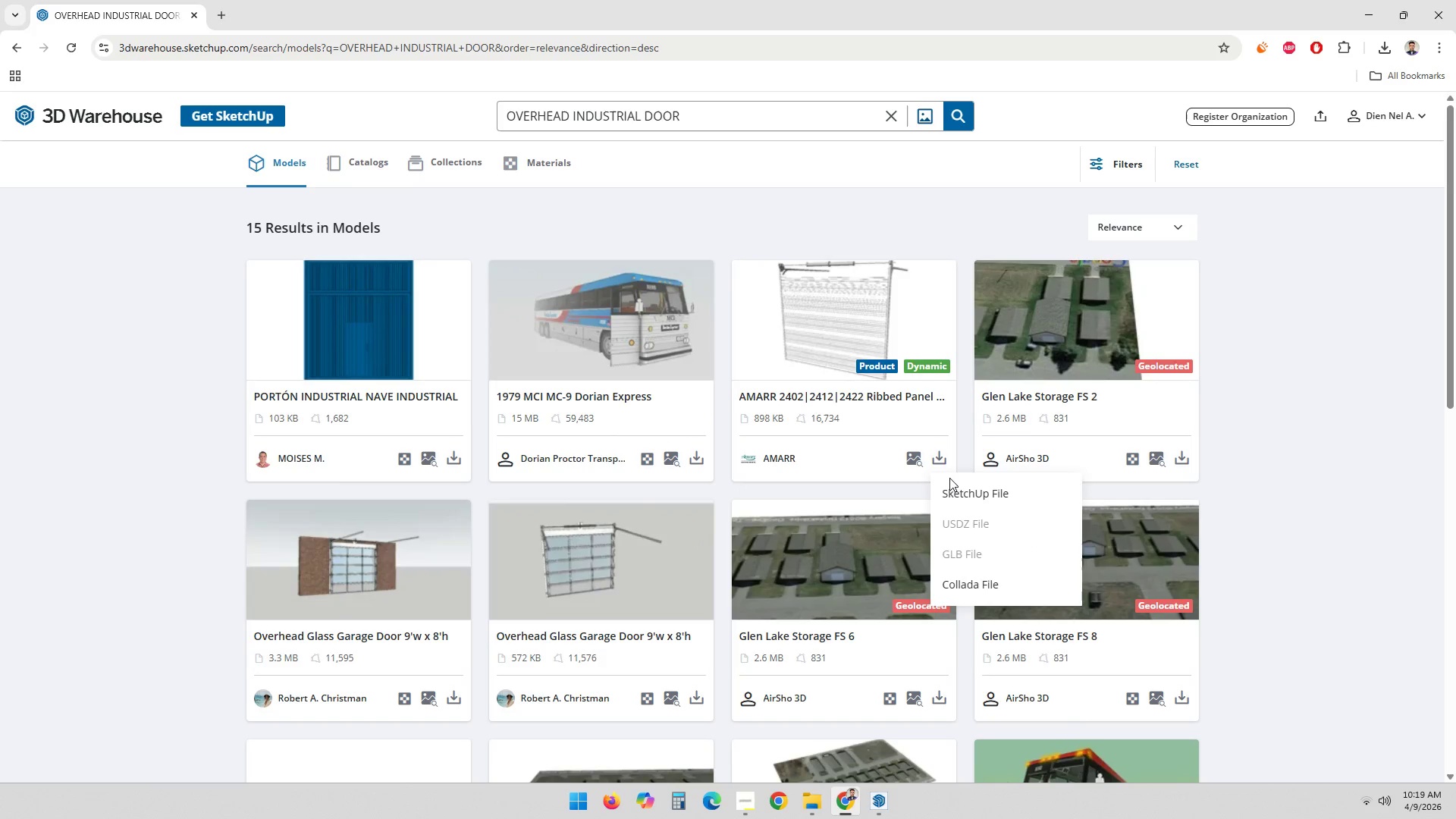 
left_click([949, 491])
 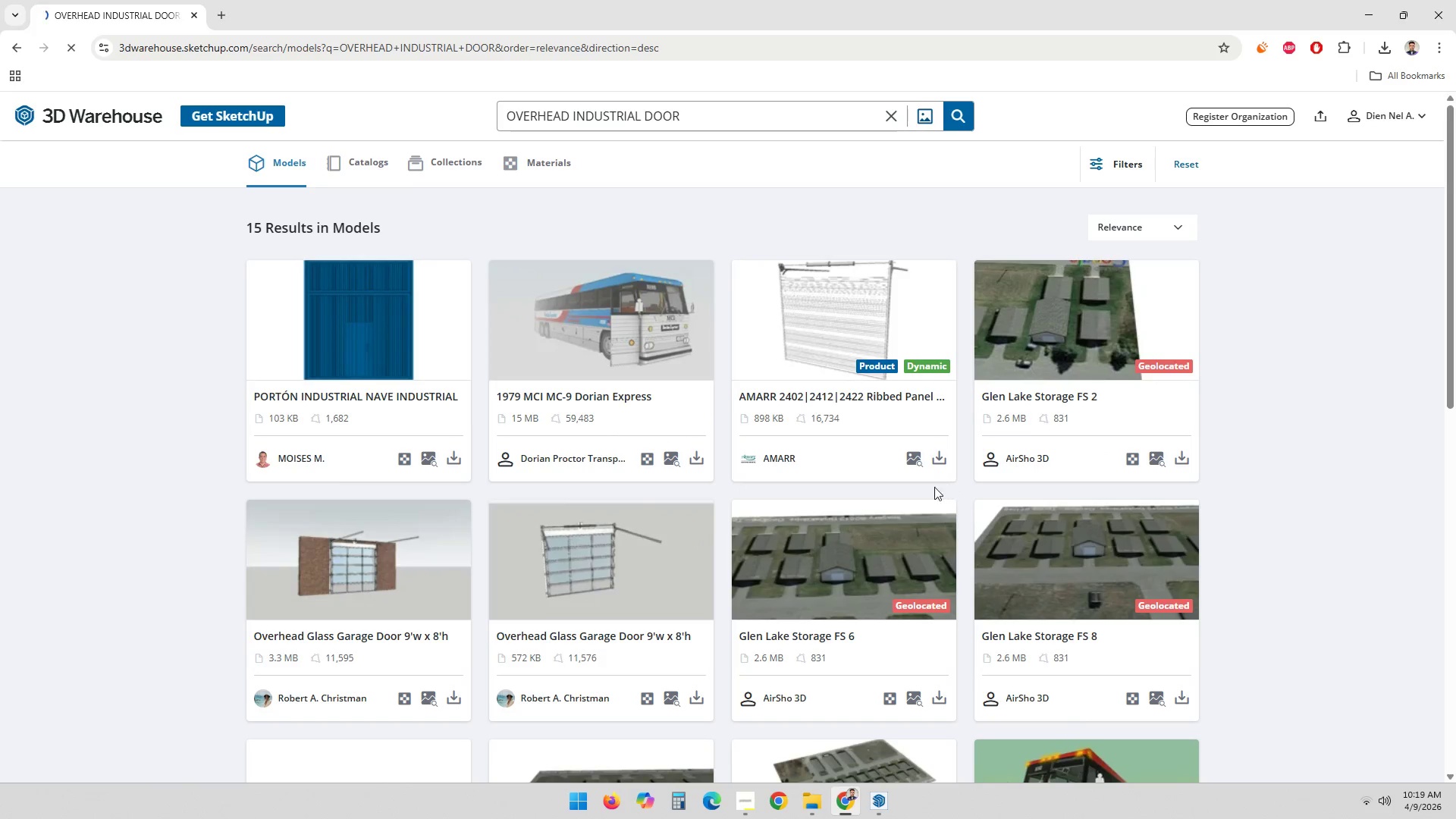 
scroll: coordinate [805, 479], scroll_direction: down, amount: 1.0
 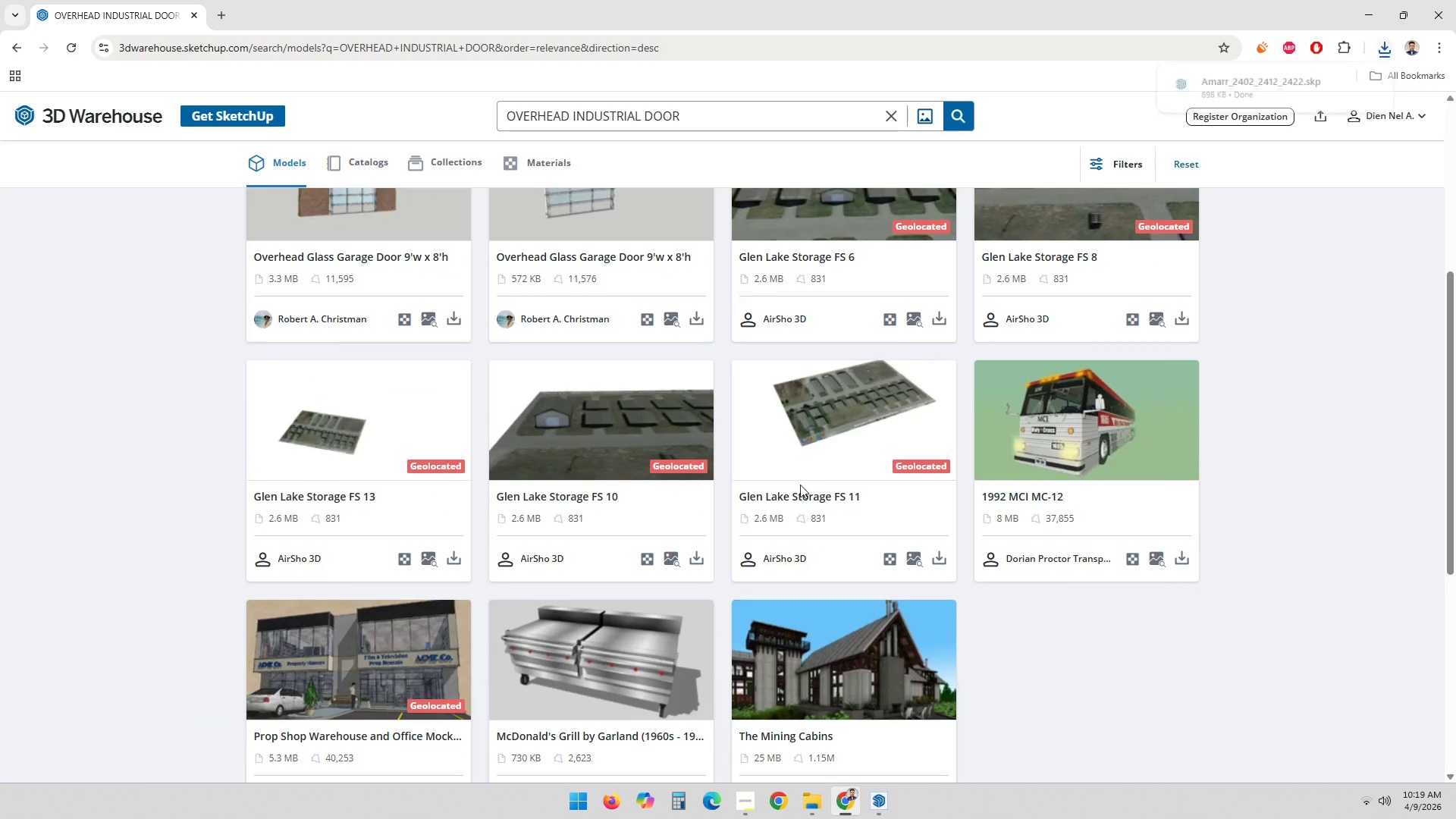 
scroll: coordinate [797, 487], scroll_direction: up, amount: 8.0
 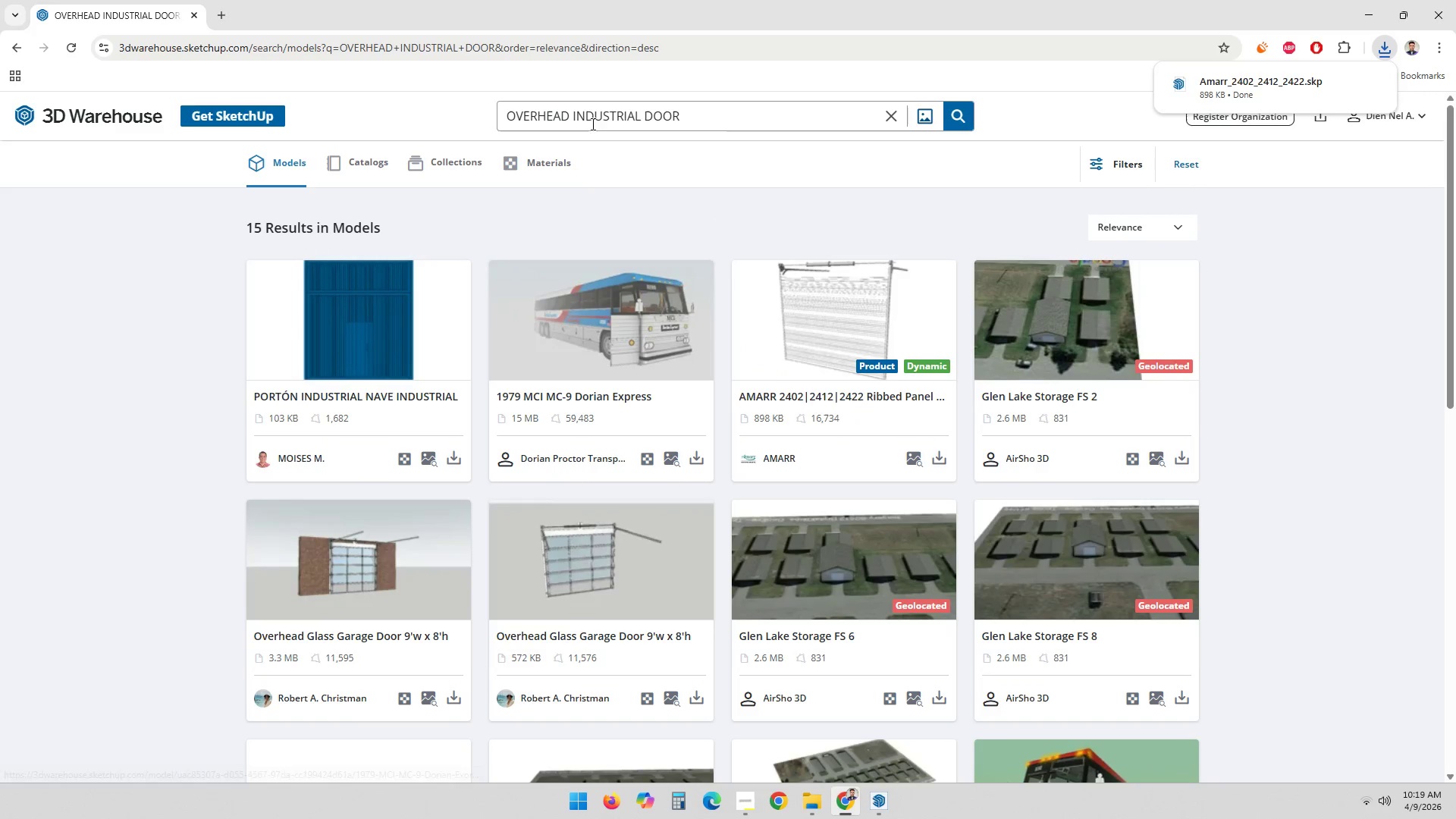 
double_click([592, 111])
 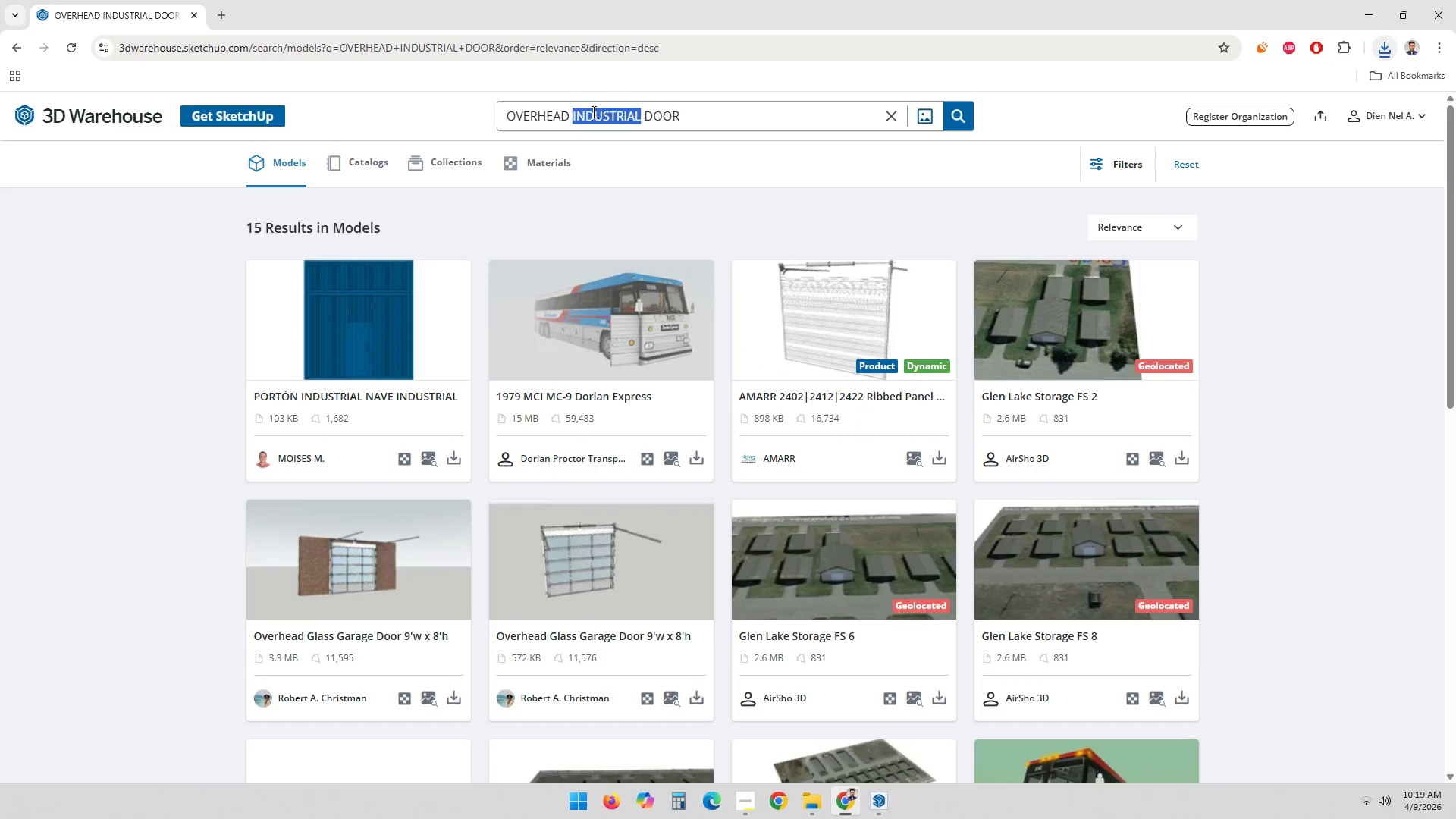 
key(Backslash)
 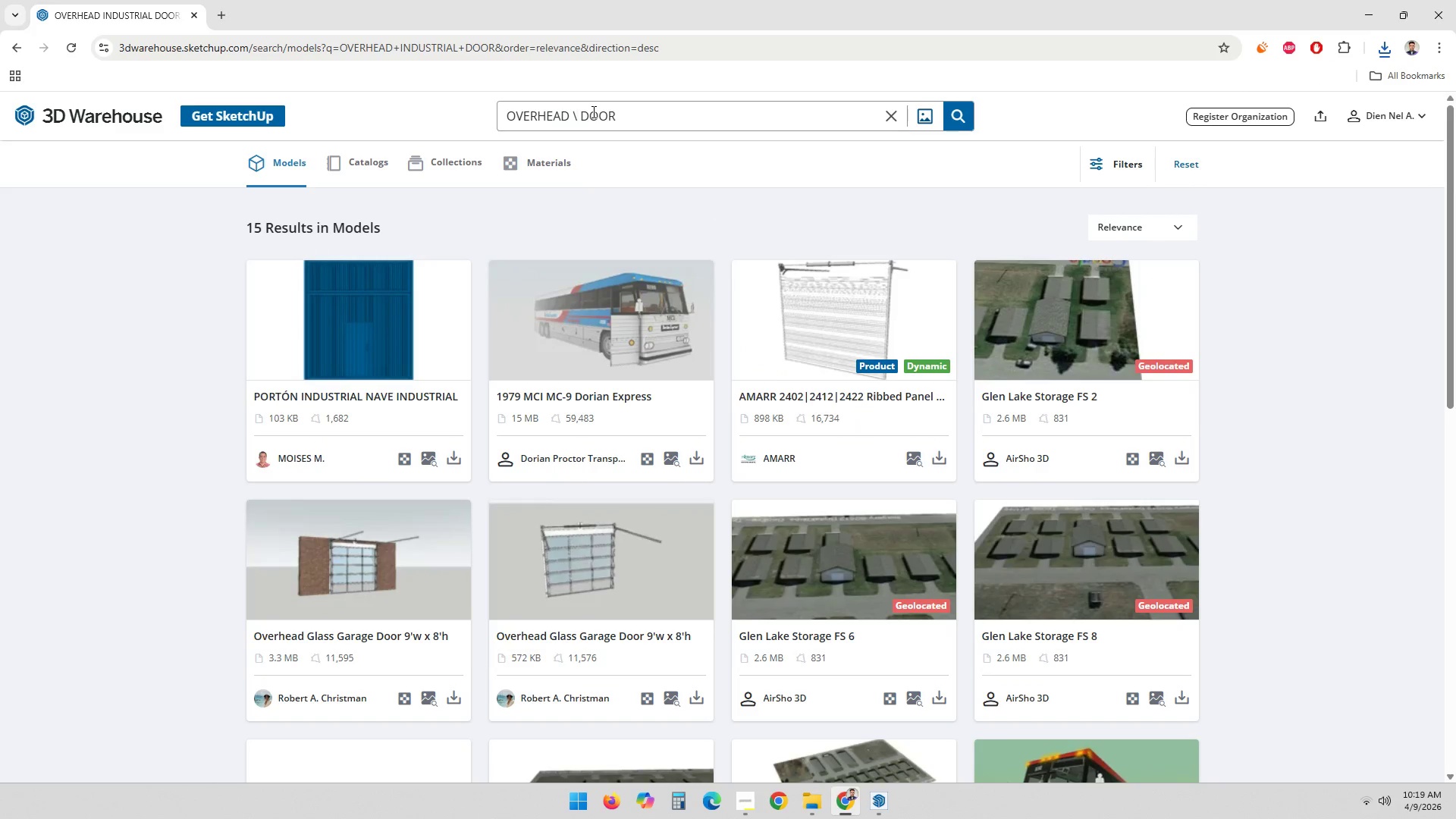 
key(Backspace)
 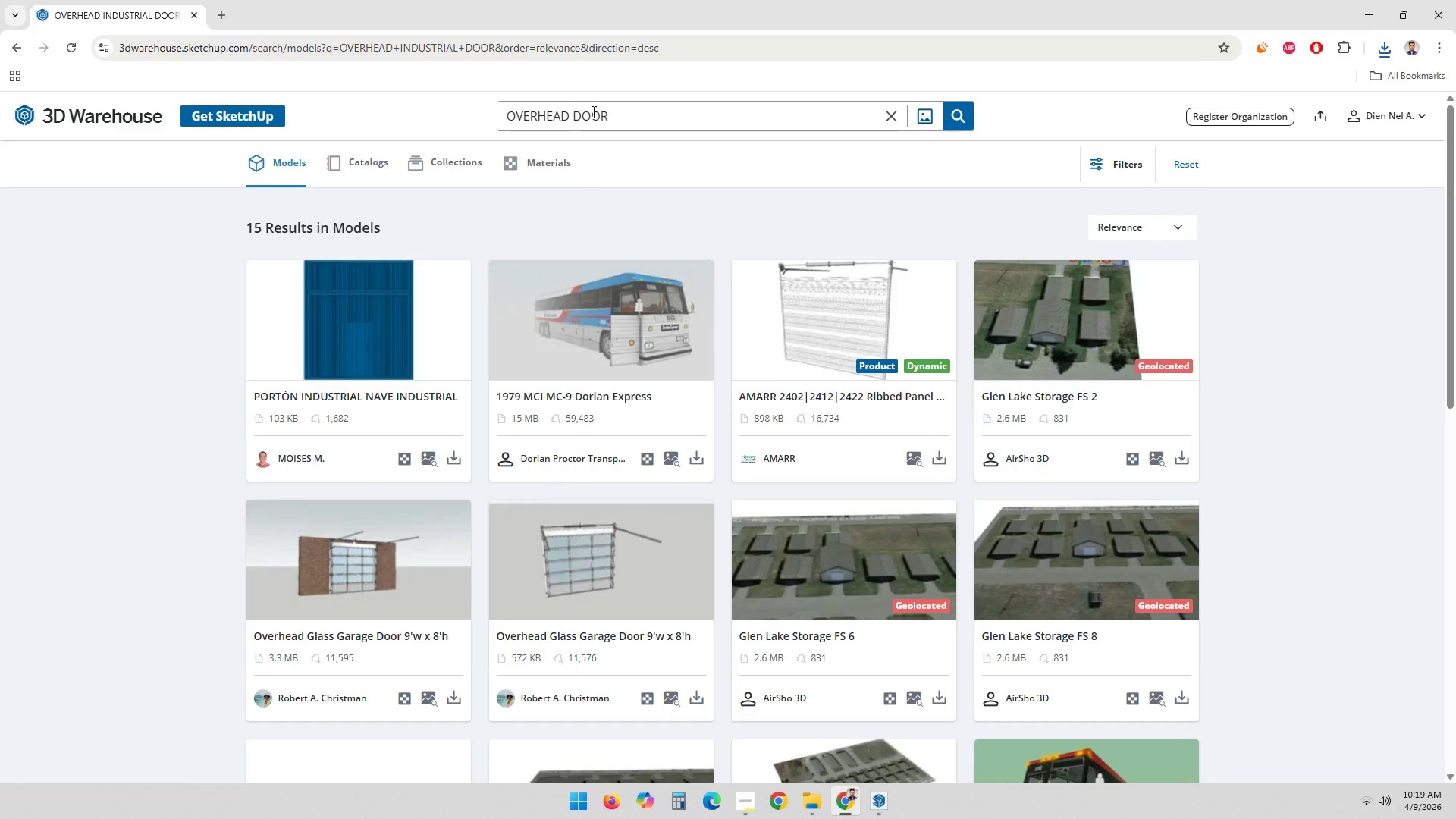 
key(Backspace)
 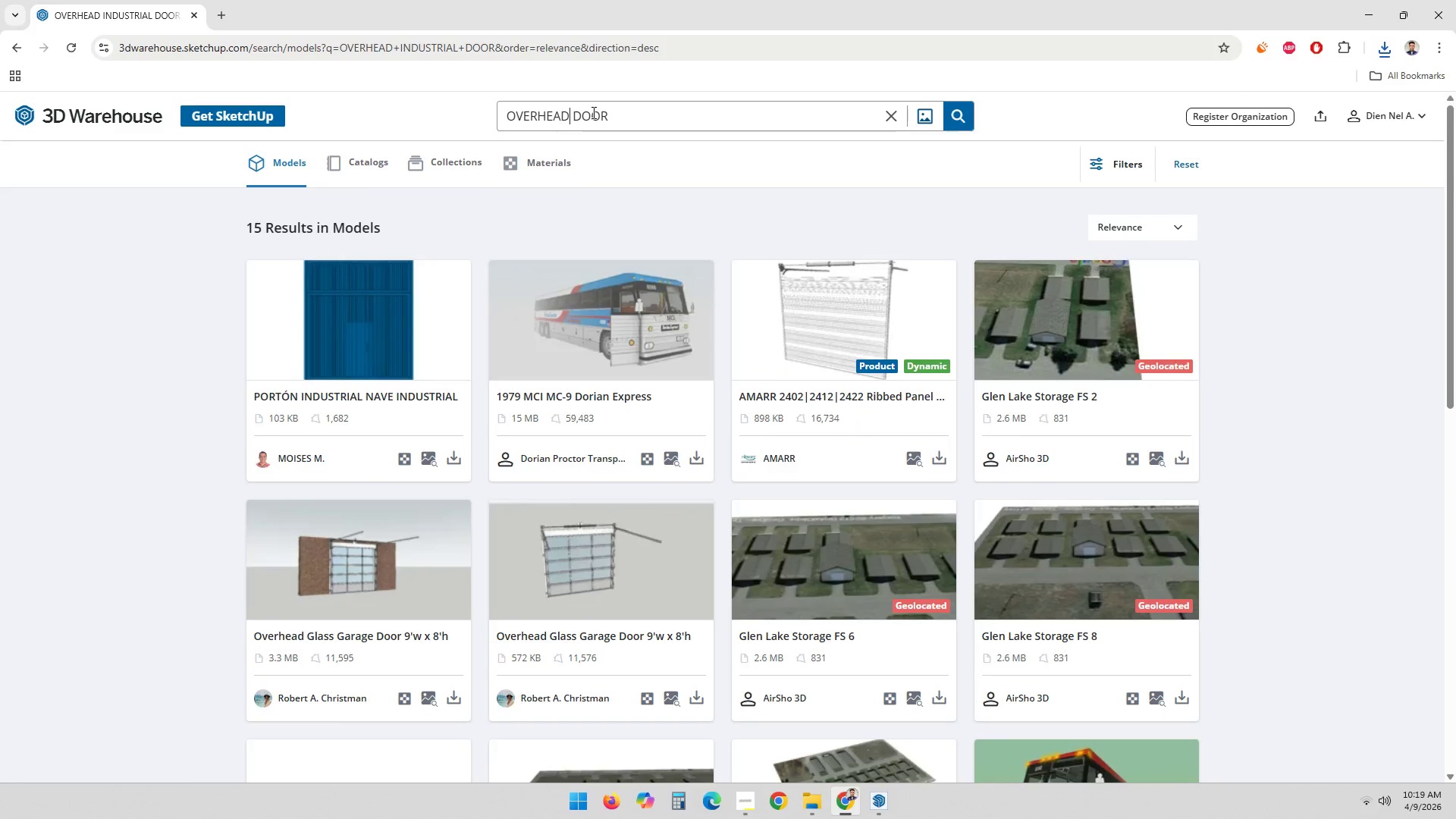 
key(Enter)
 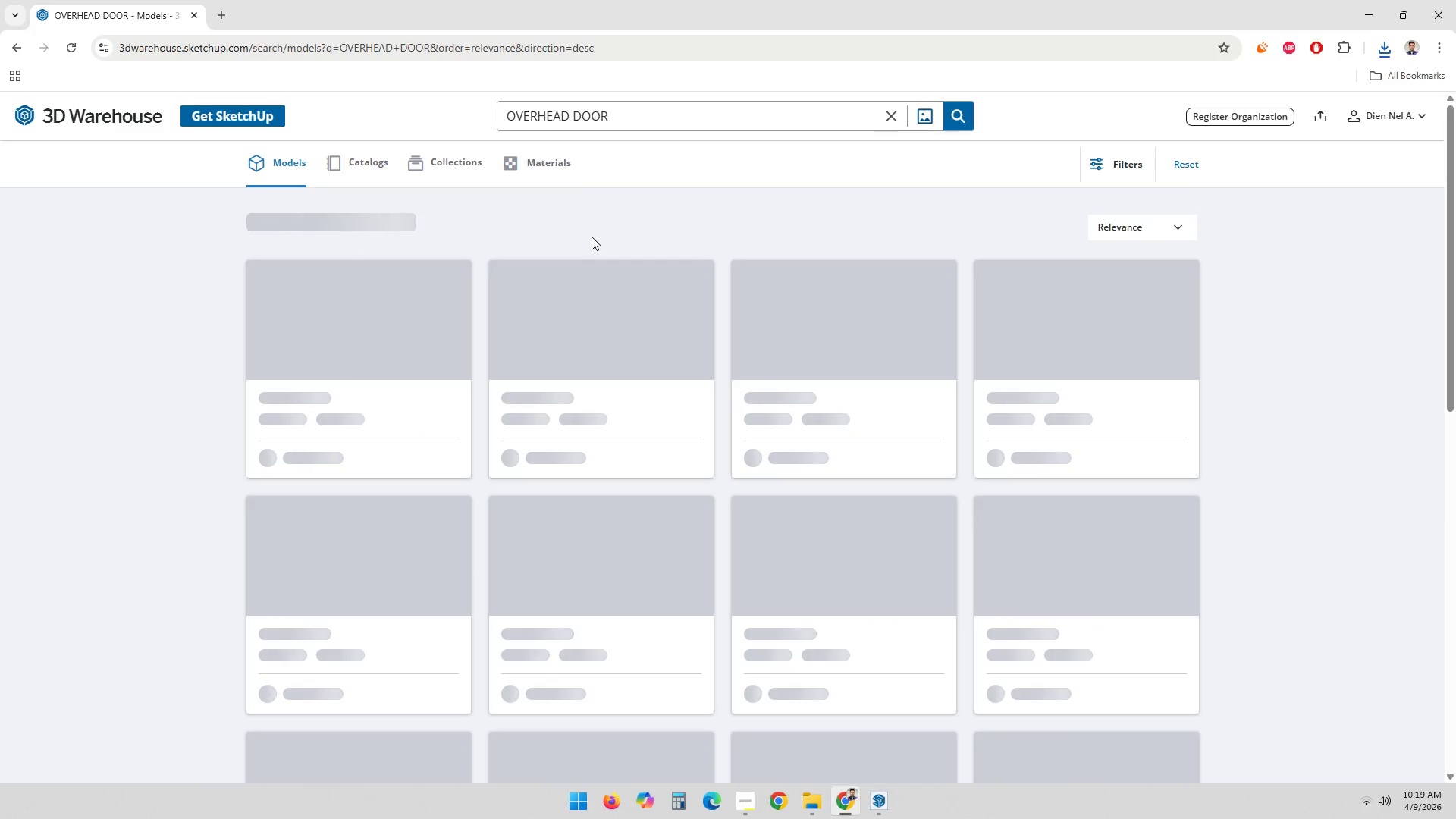 
mouse_move([615, 261])
 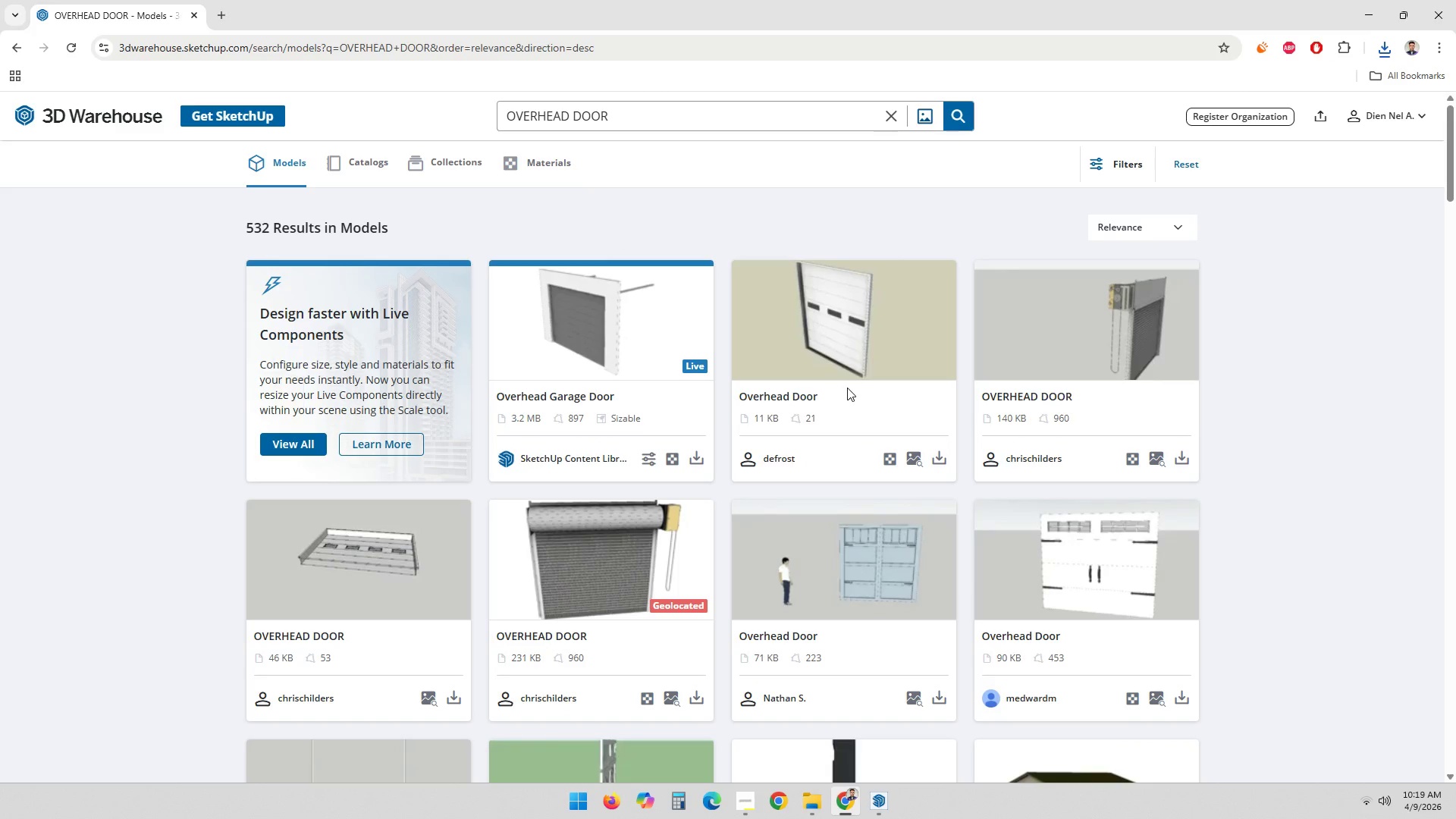 
scroll: coordinate [847, 388], scroll_direction: up, amount: 1.0
 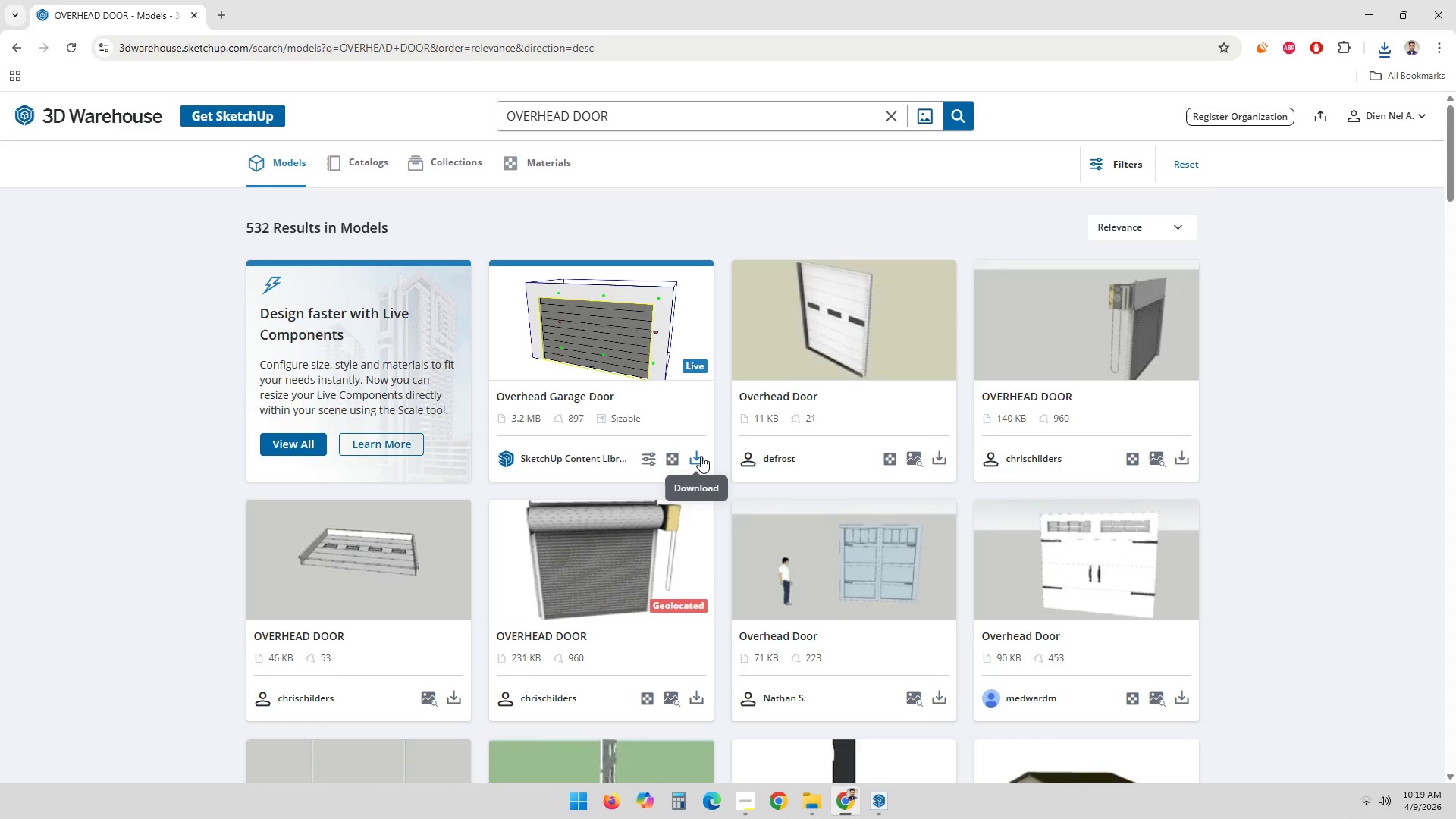 
left_click([701, 456])
 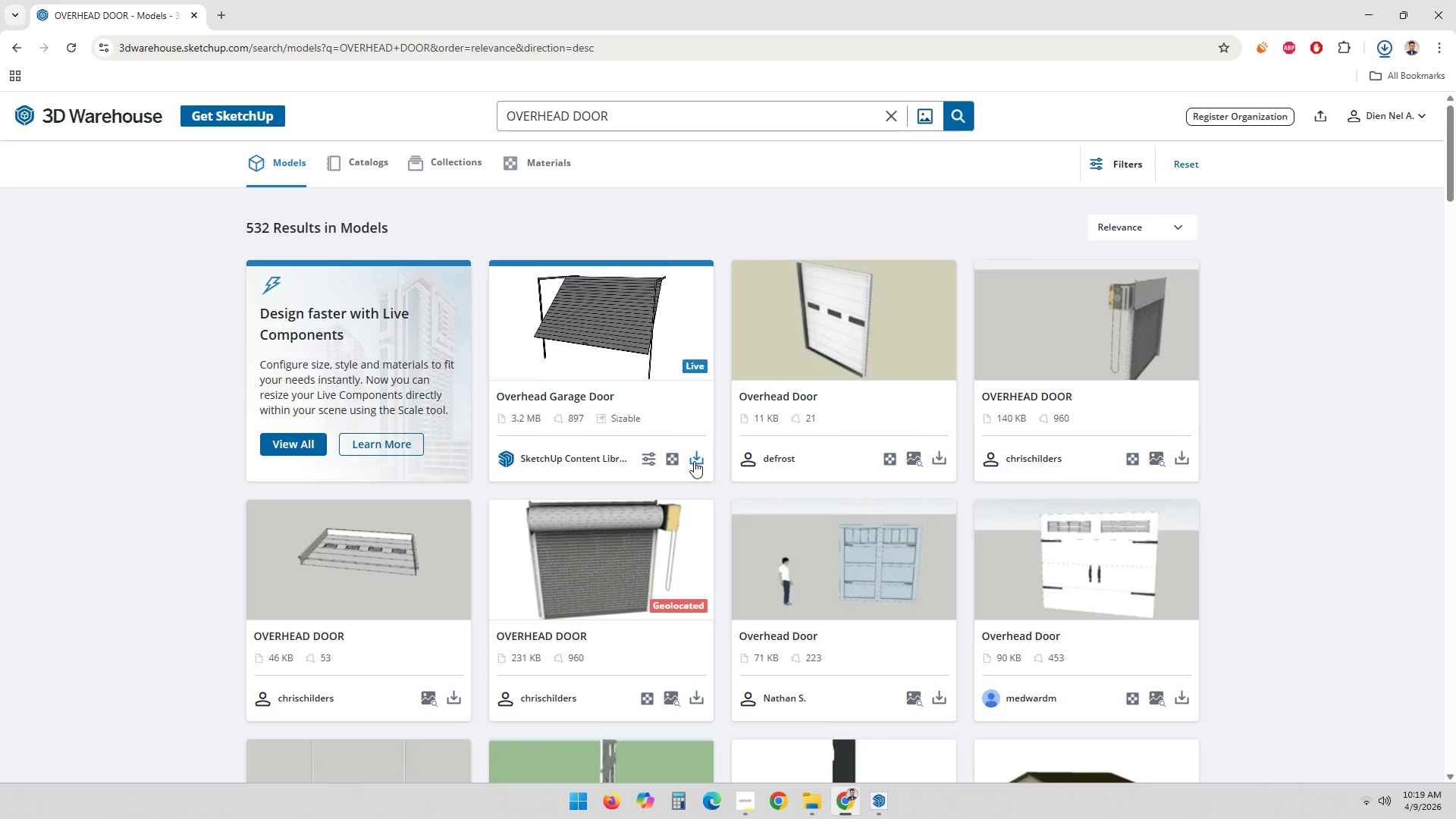 
scroll: coordinate [696, 460], scroll_direction: down, amount: 5.0
 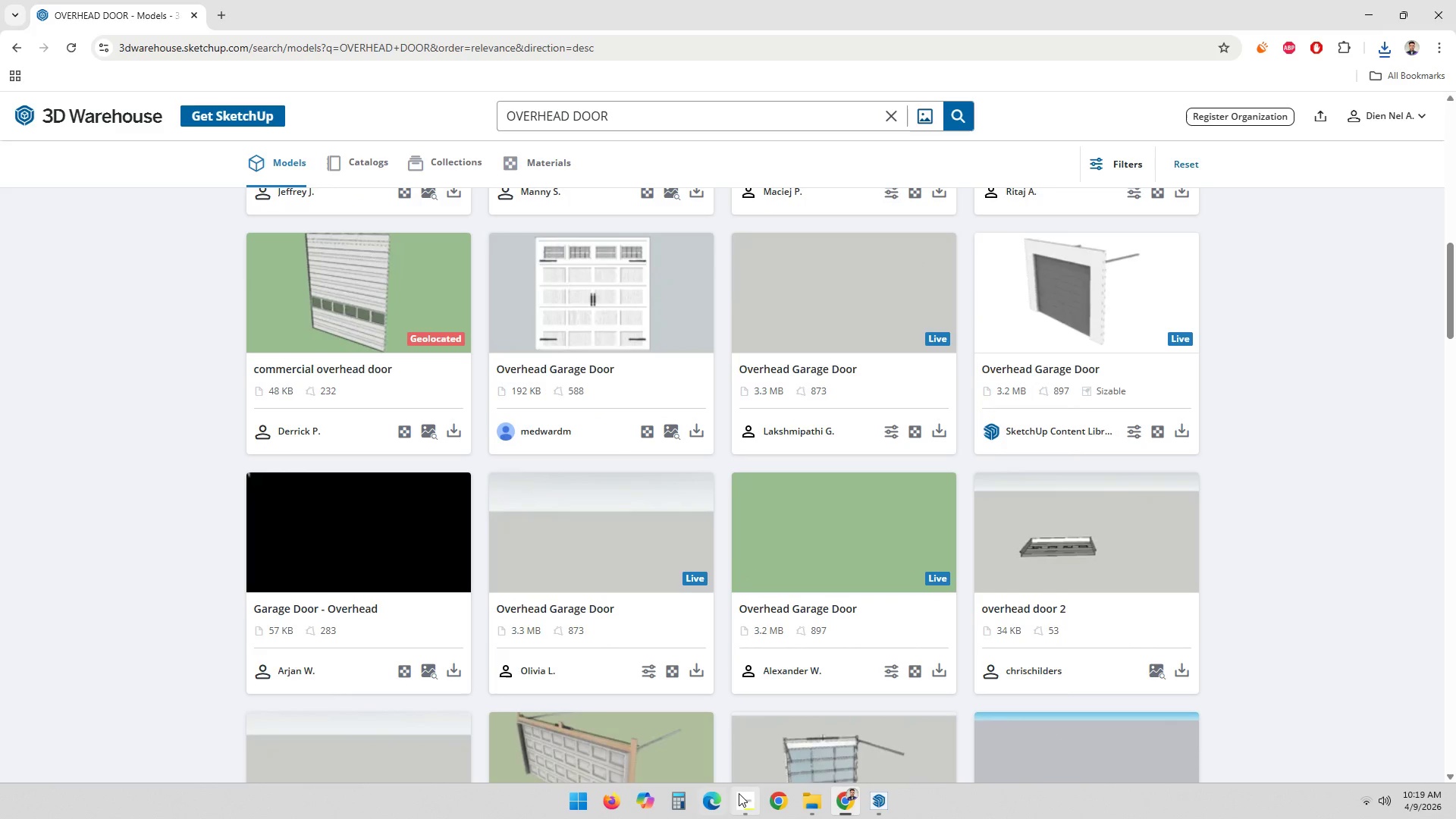 
left_click([739, 801])